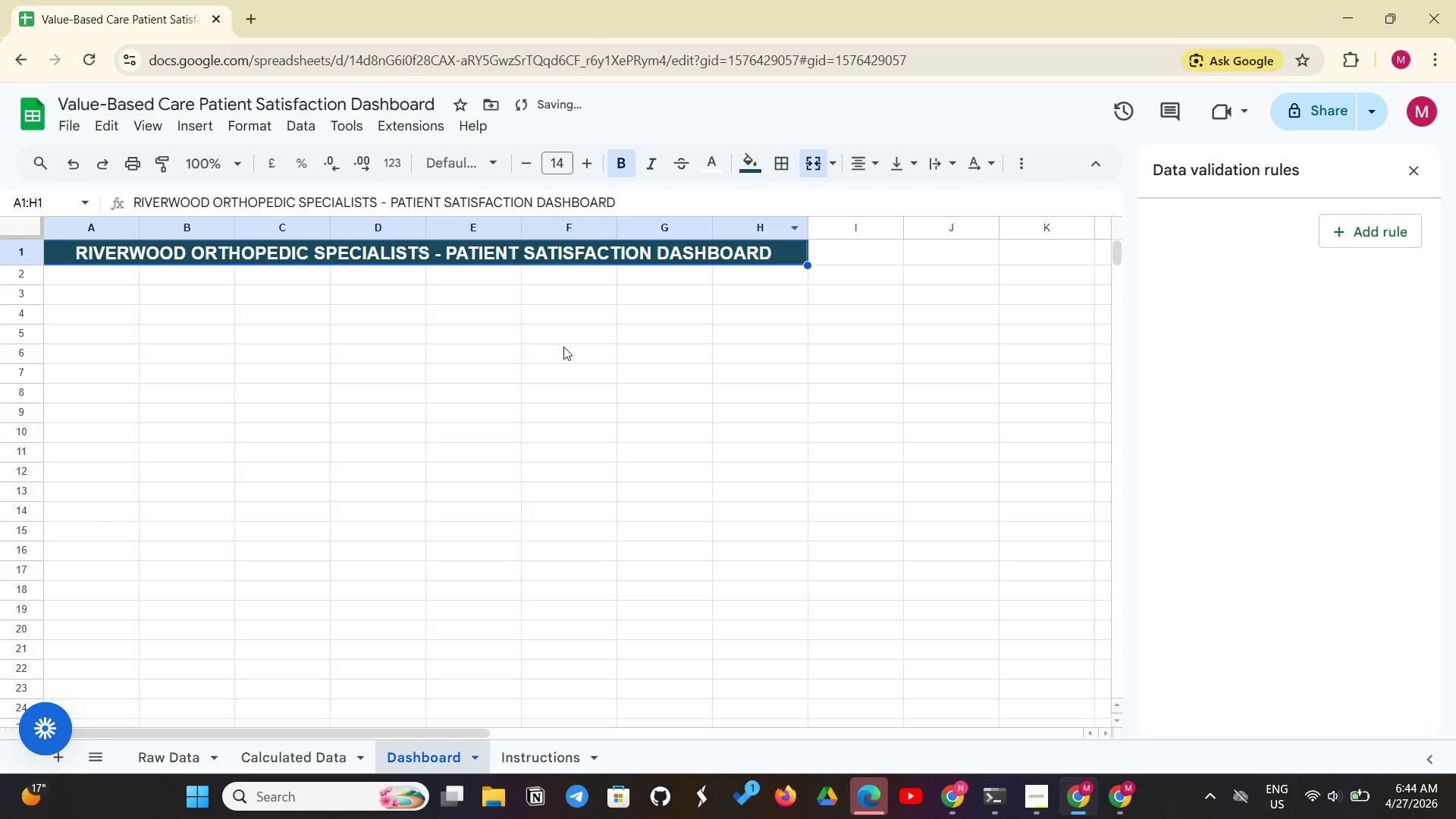 
left_click([563, 347])
 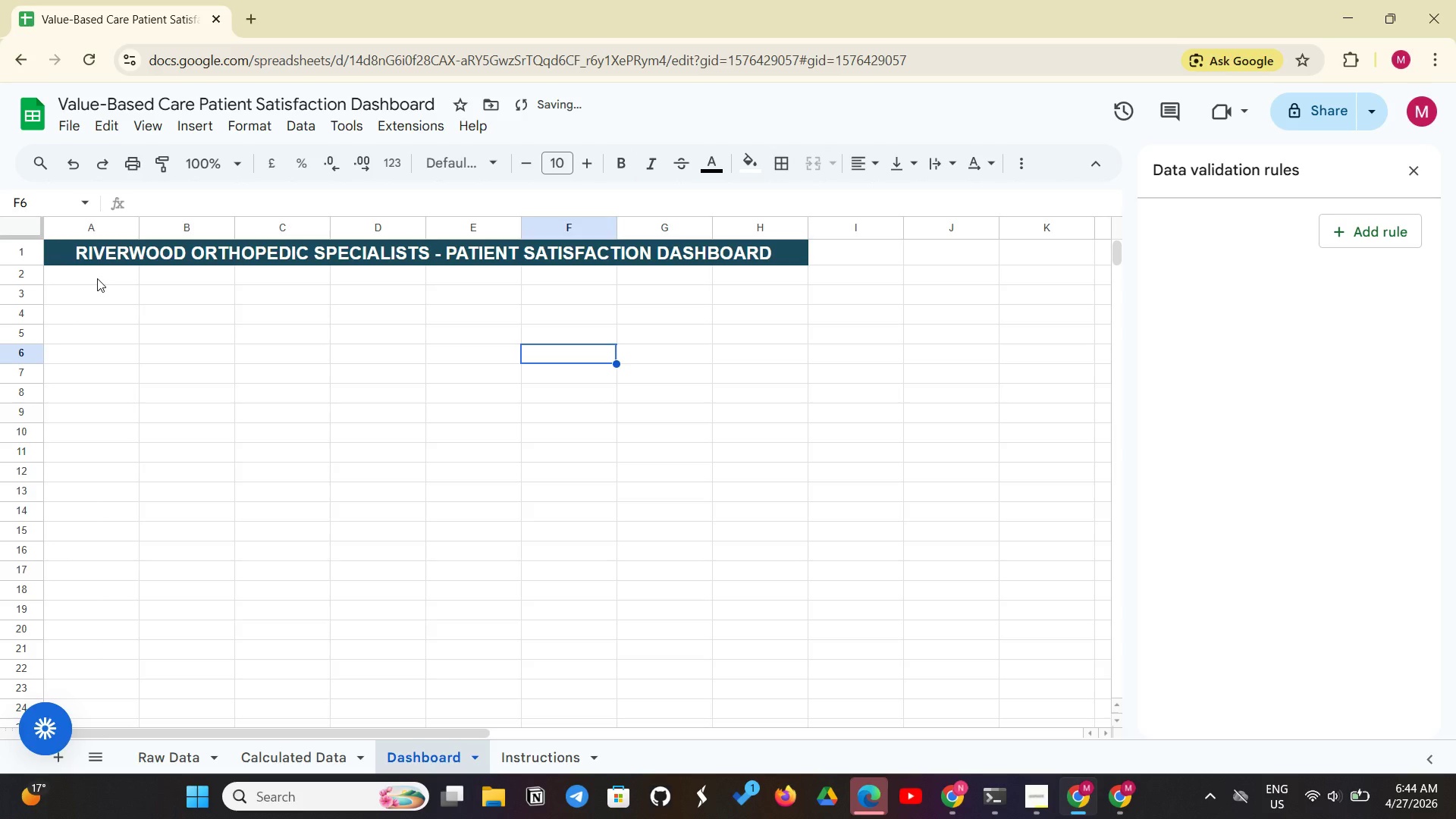 
left_click([97, 278])
 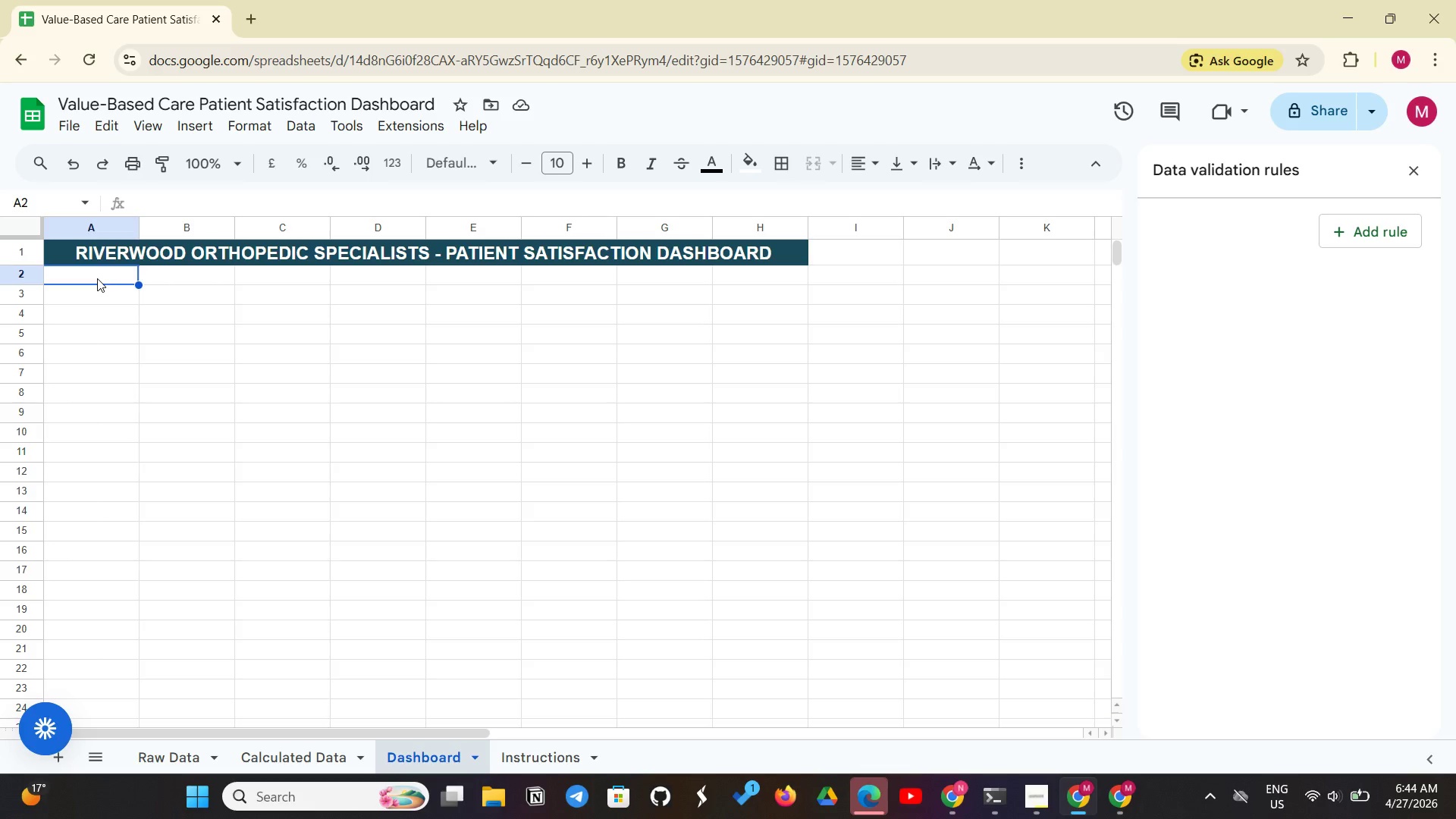 
wait(9.56)
 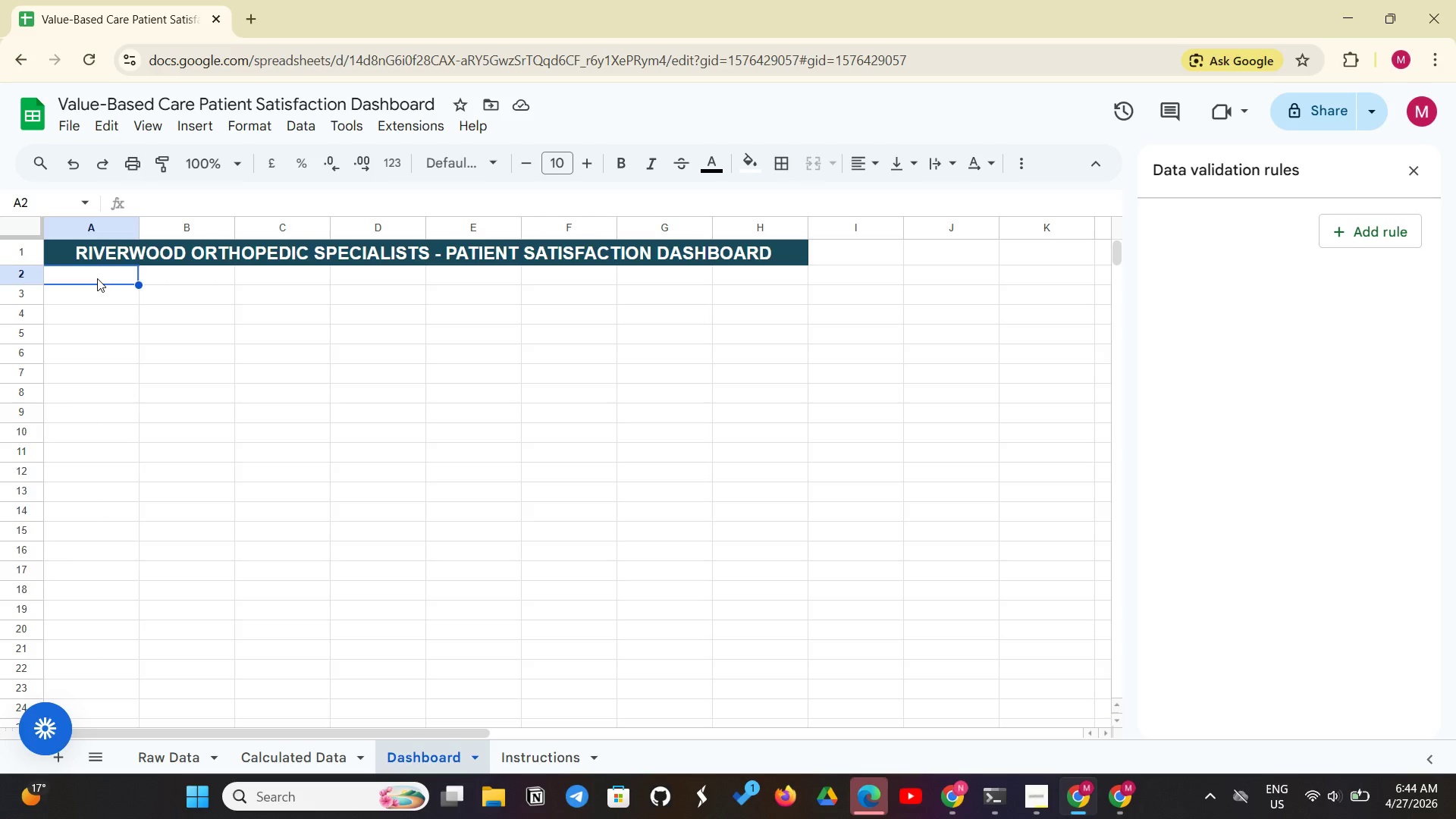 
left_click([68, 290])
 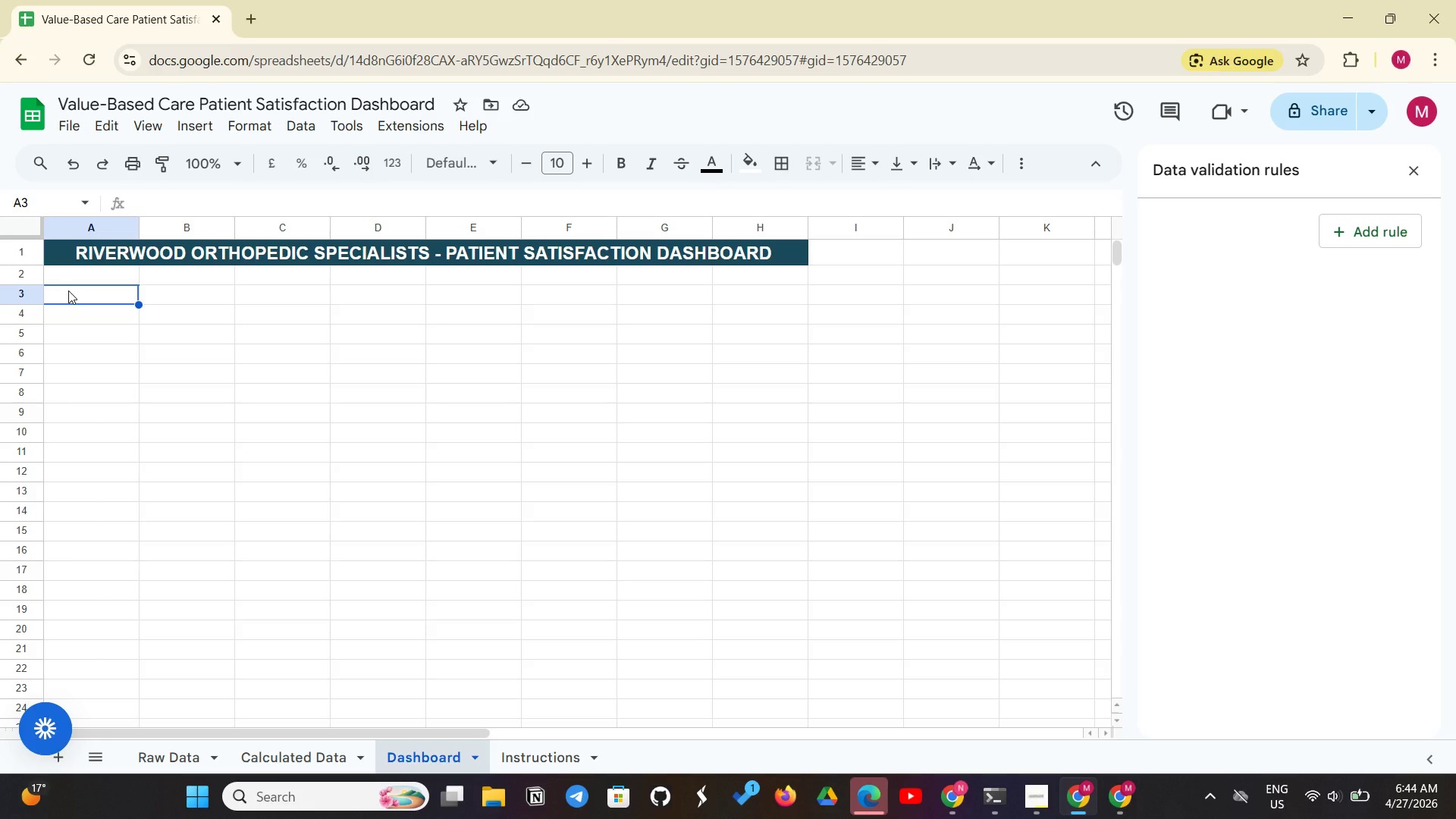 
type(Practice )
key(Backspace)
type(-wide NPS )
 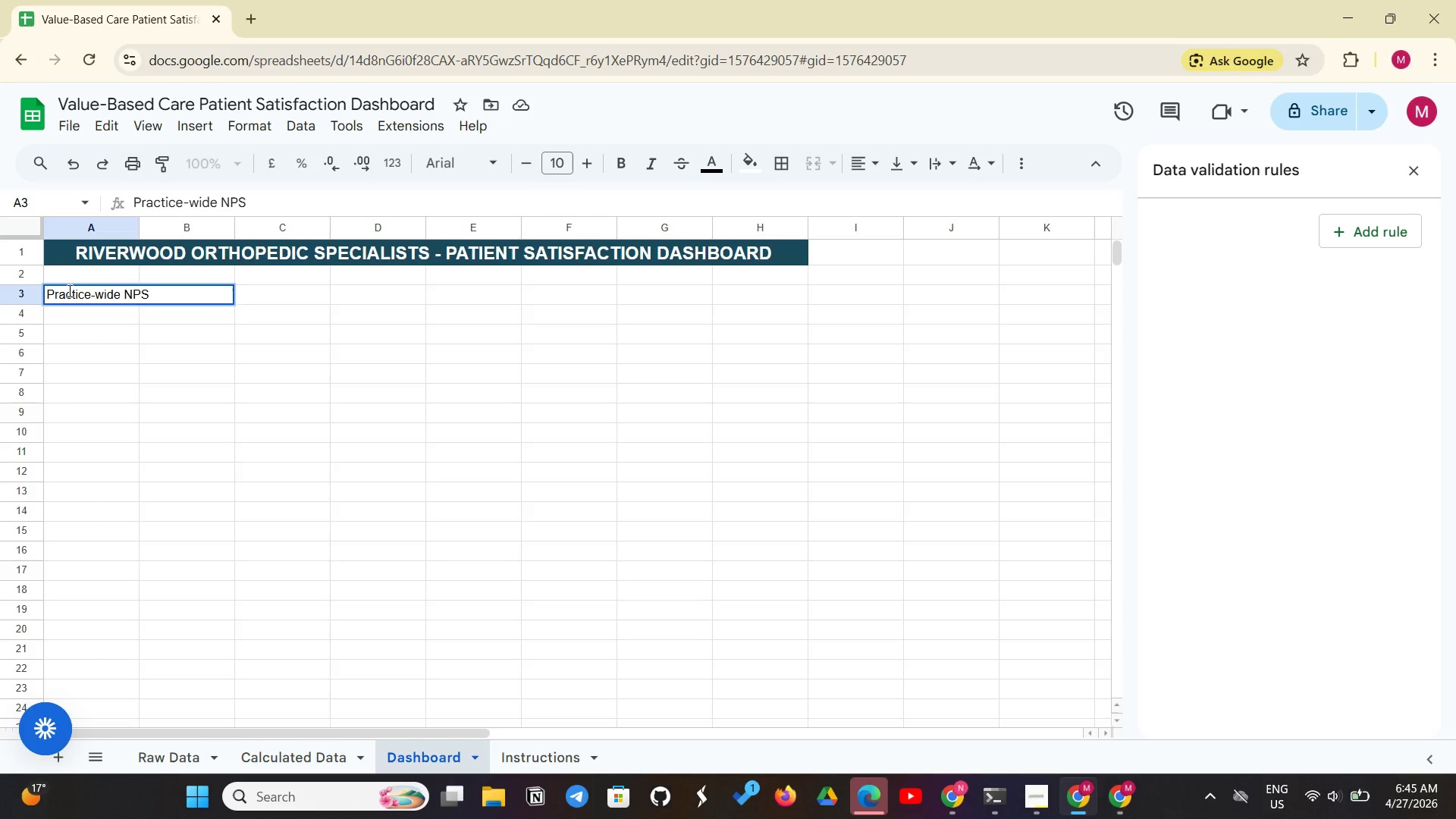 
key(Enter)
 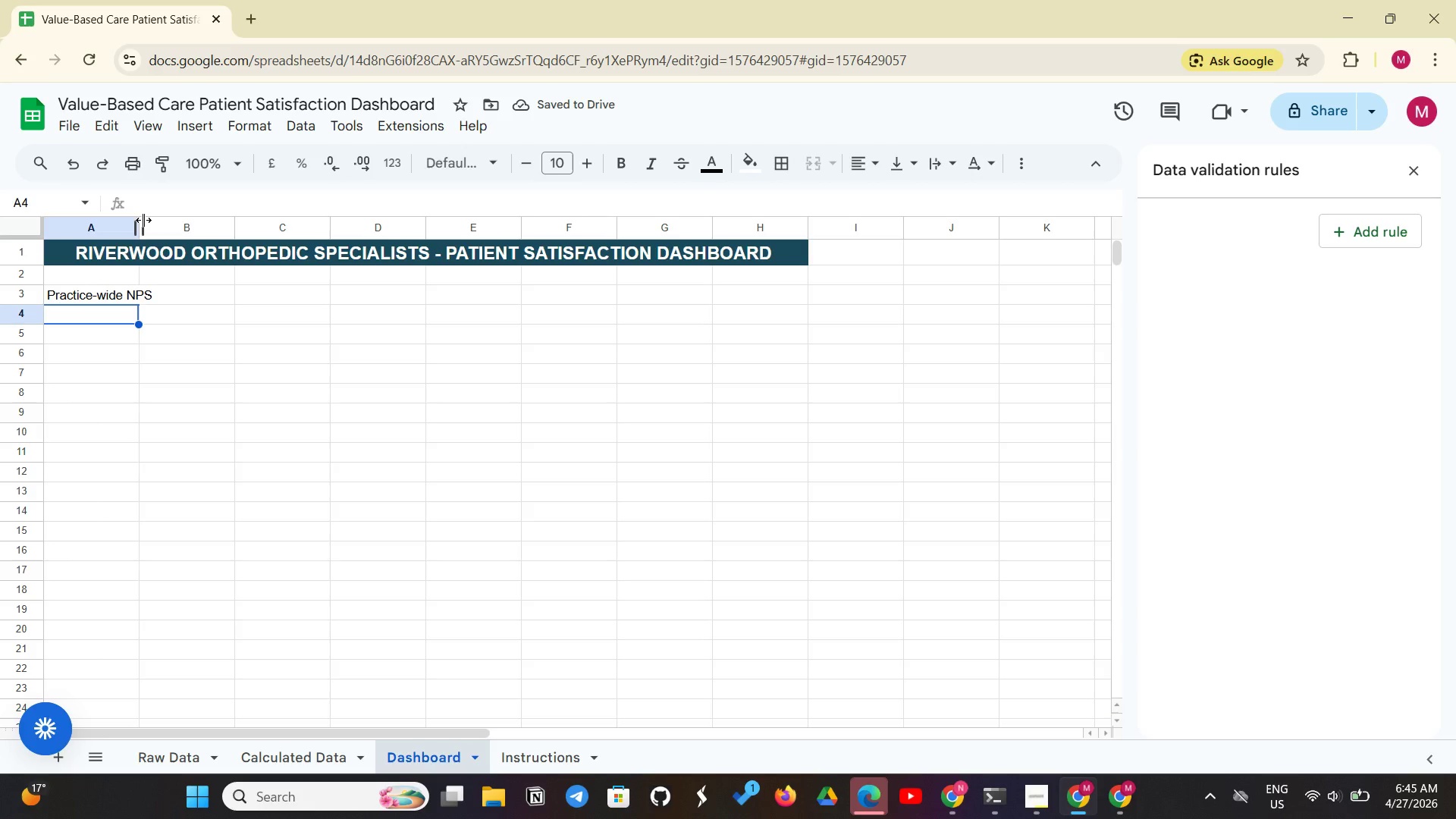 
left_click_drag(start_coordinate=[136, 223], to_coordinate=[159, 218])
 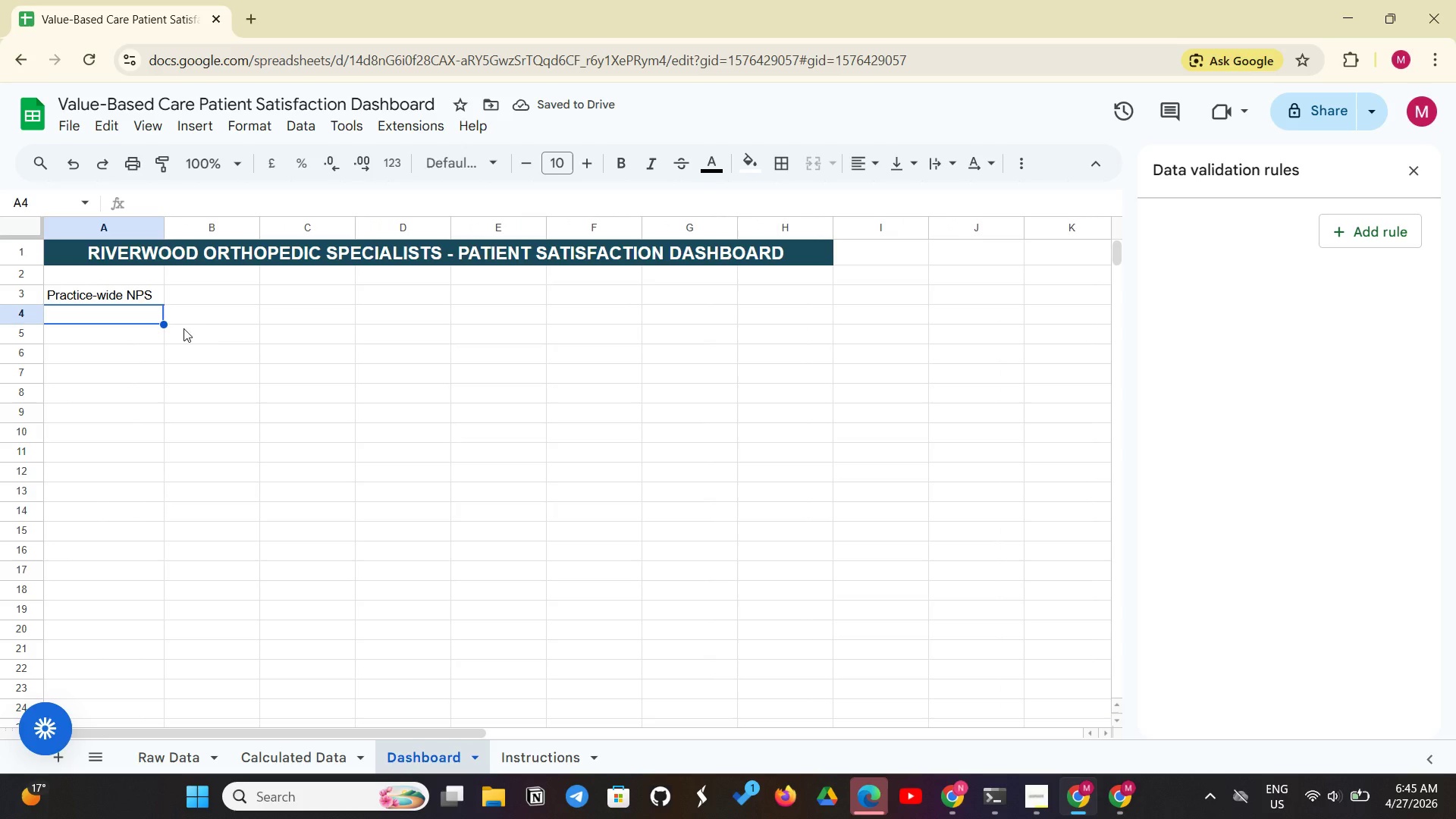 
left_click([210, 300])
 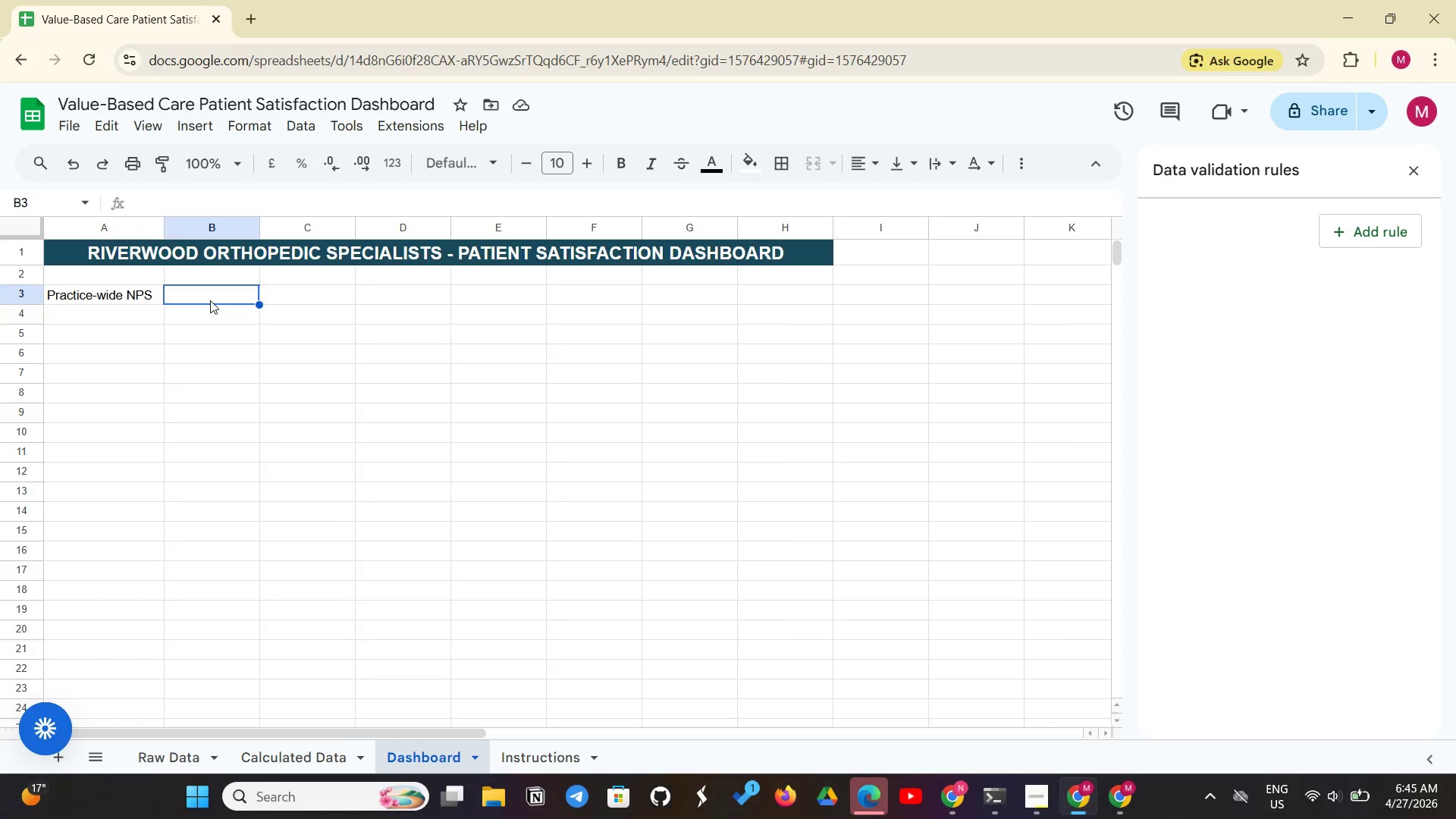 
type(=ROUND()
 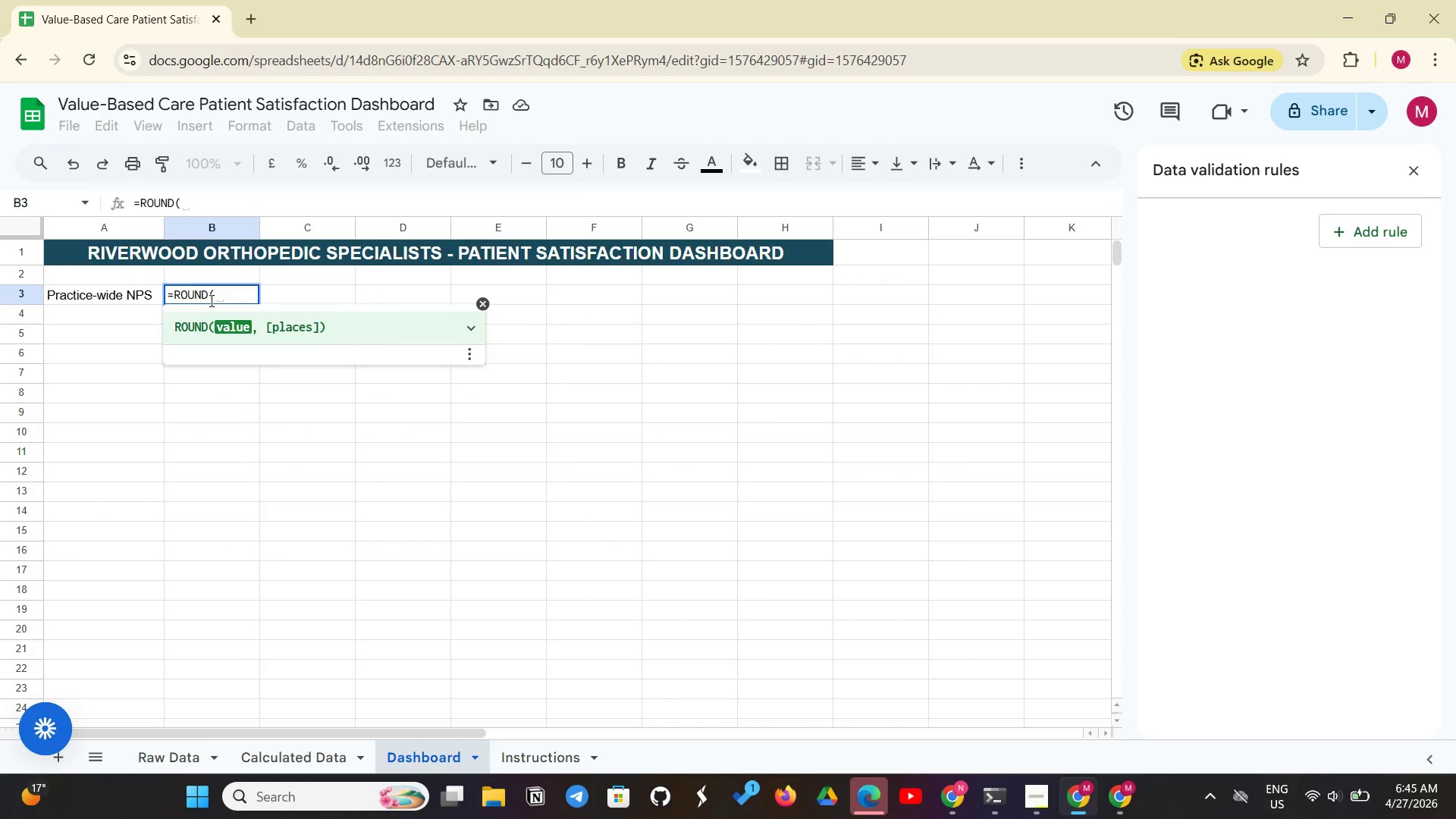 
type((COUNTIF('Calculated Data'!J:J, )
 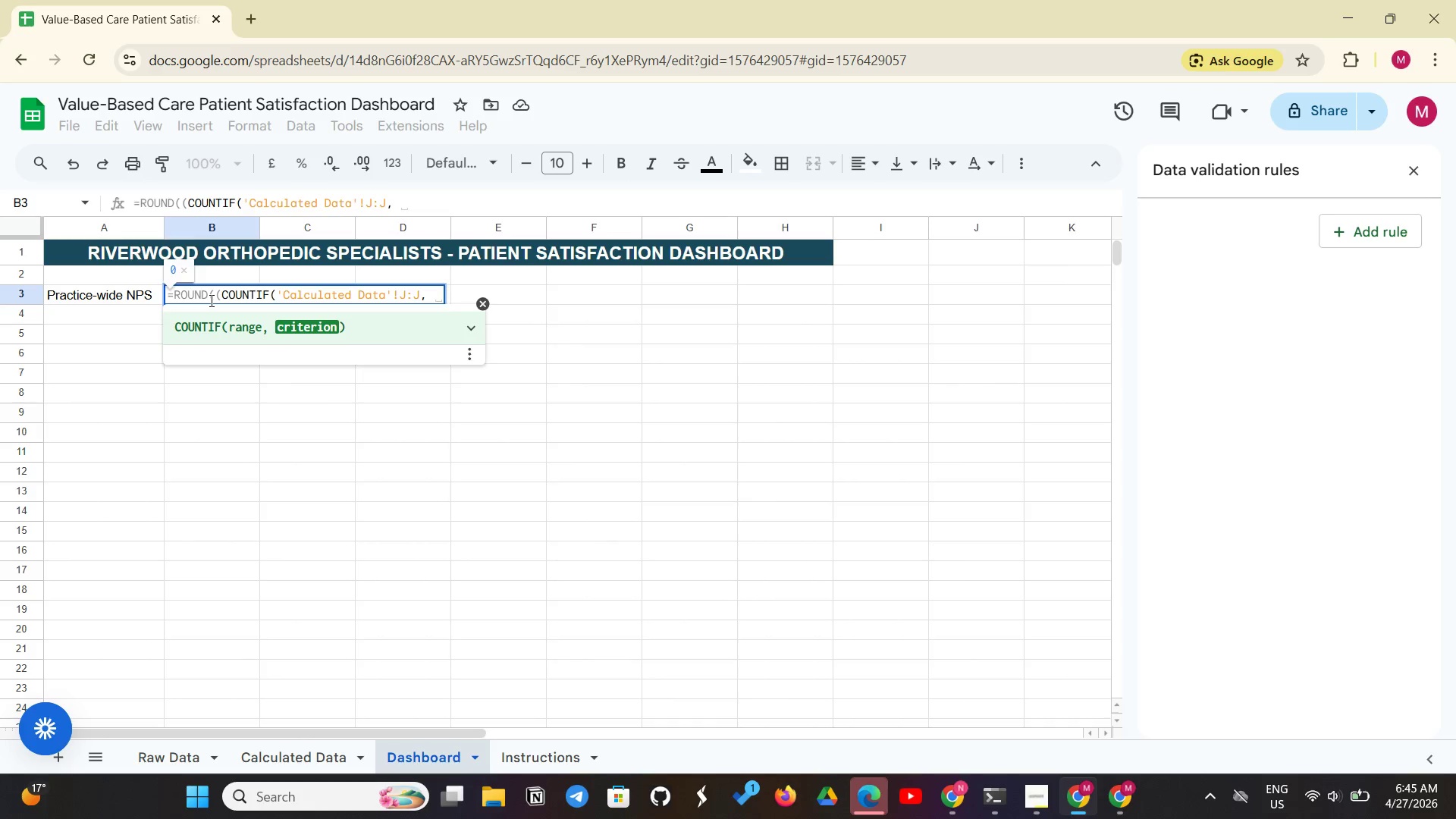 
left_click([210, 300])
 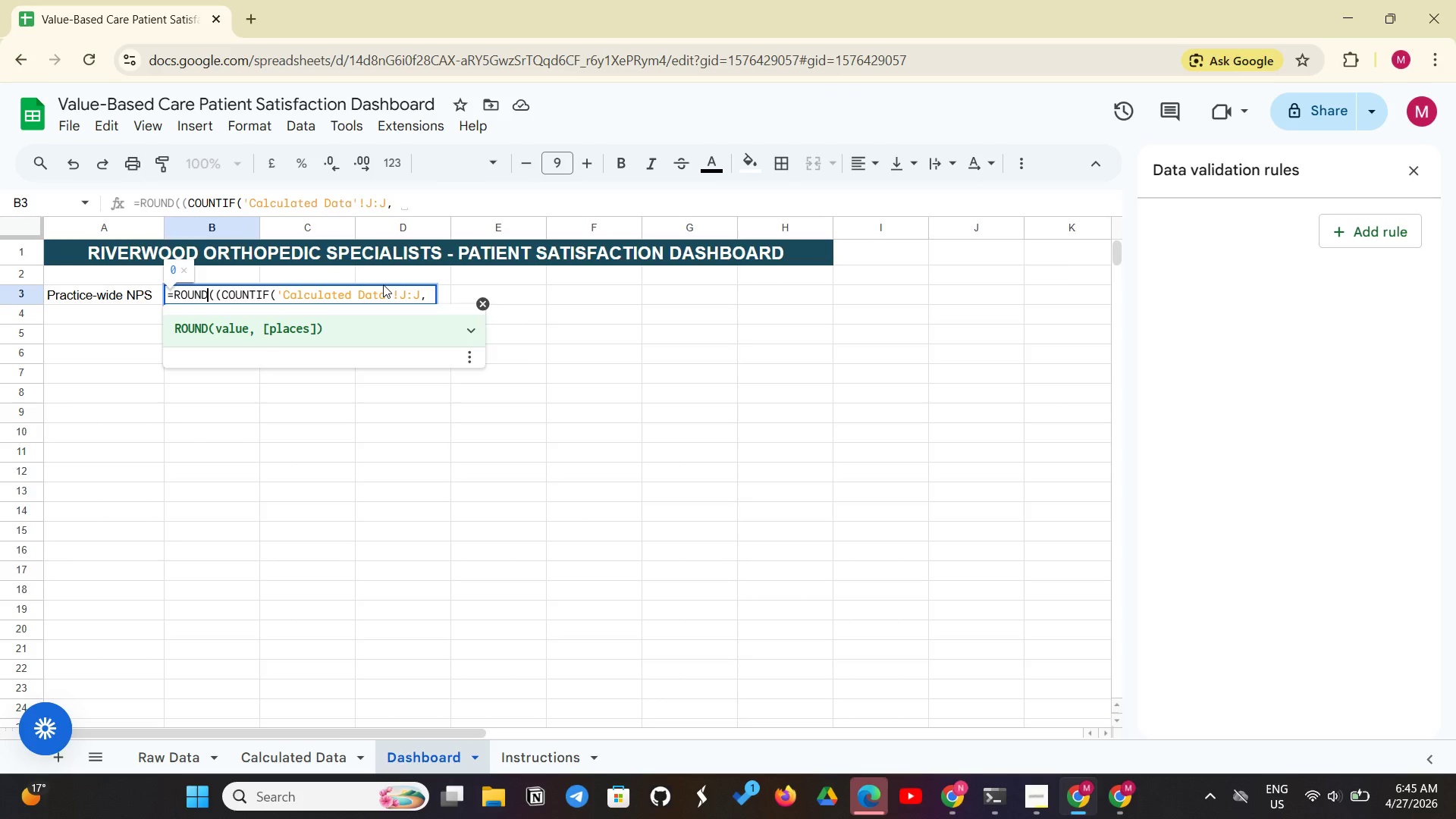 
left_click([431, 300])
 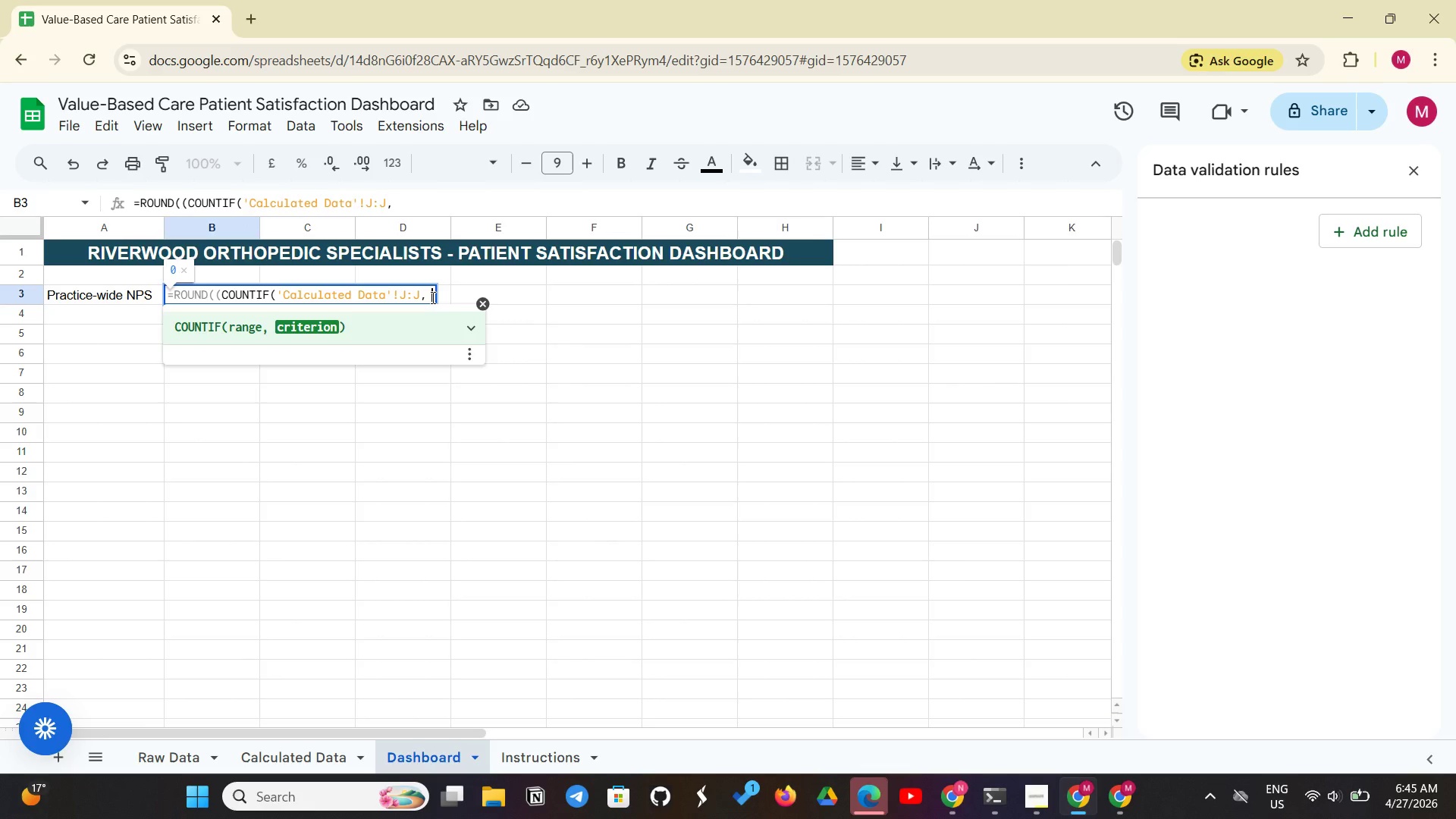 
type( "Prom)
 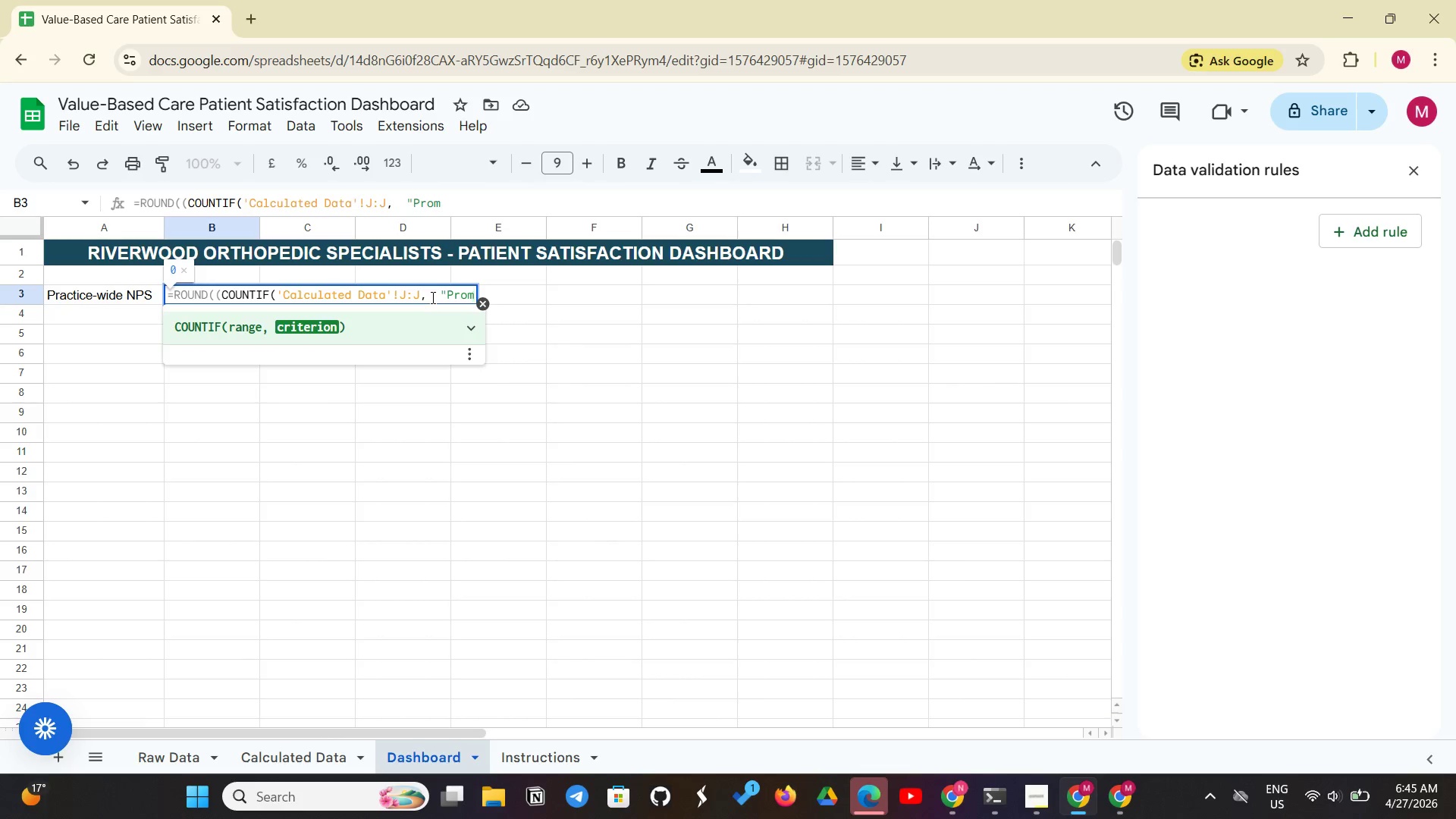 
type(oter") - )
 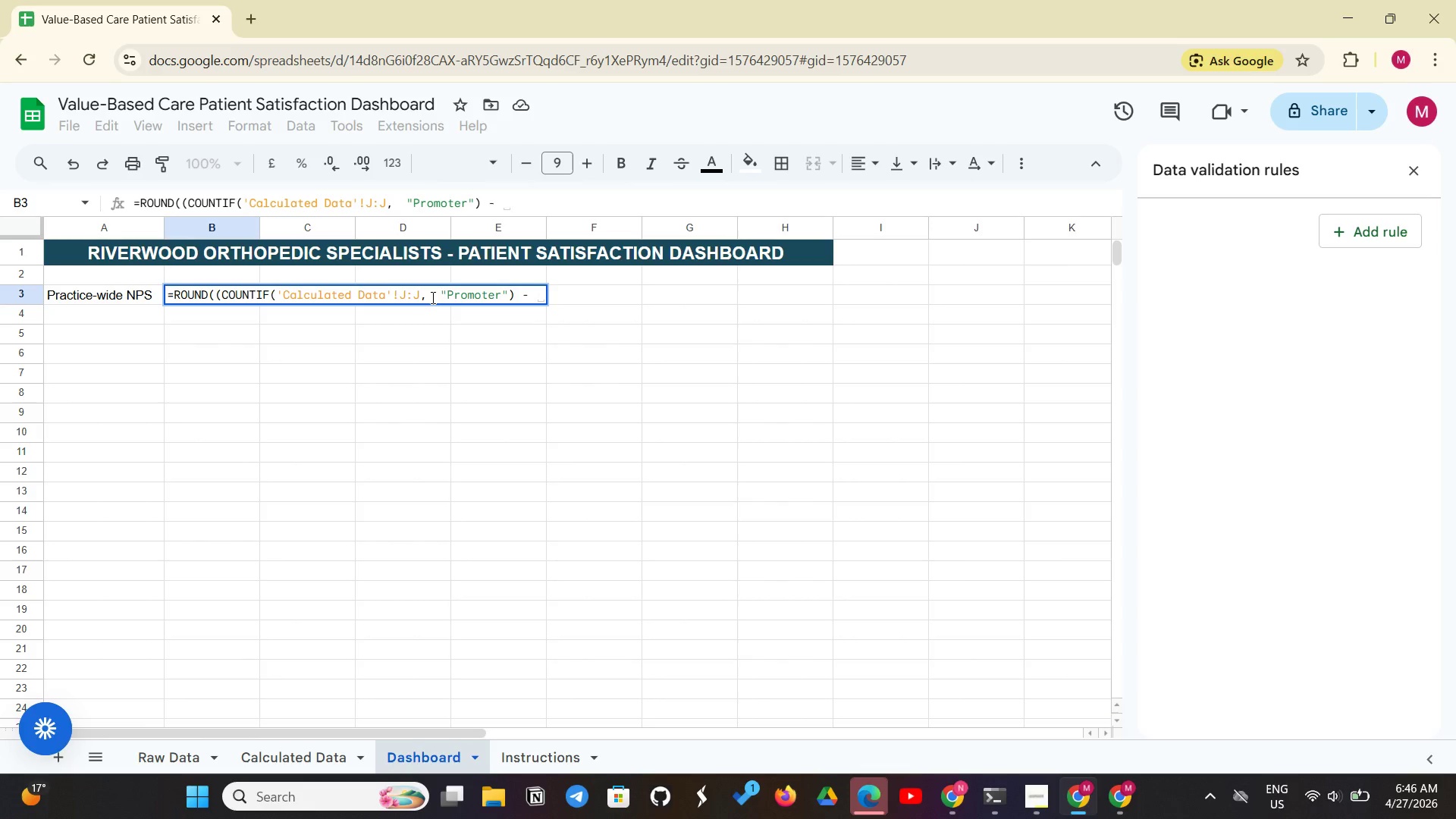 
type(COUNTIF('Calculated Data'!)
 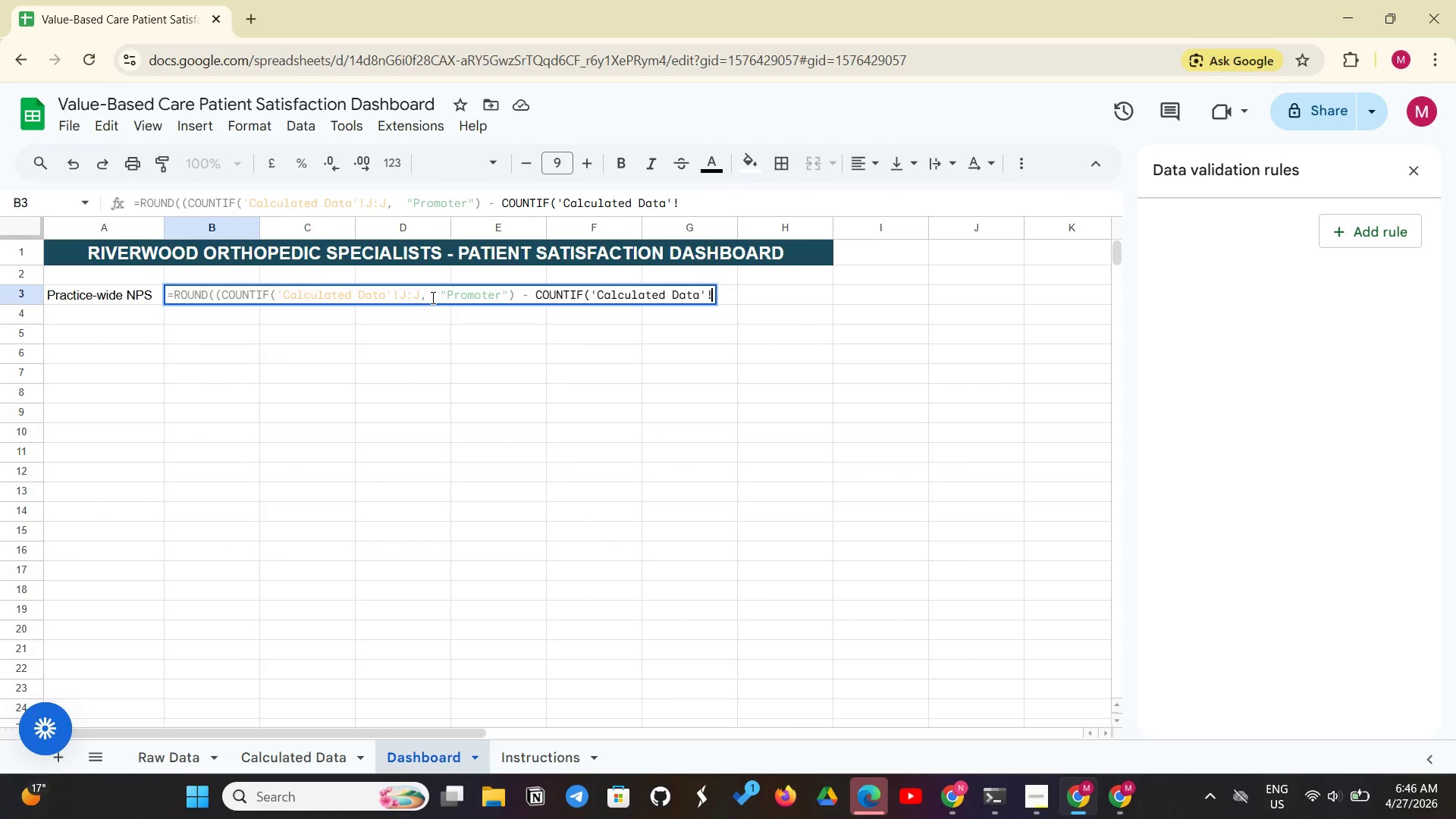 
wait(12.66)
 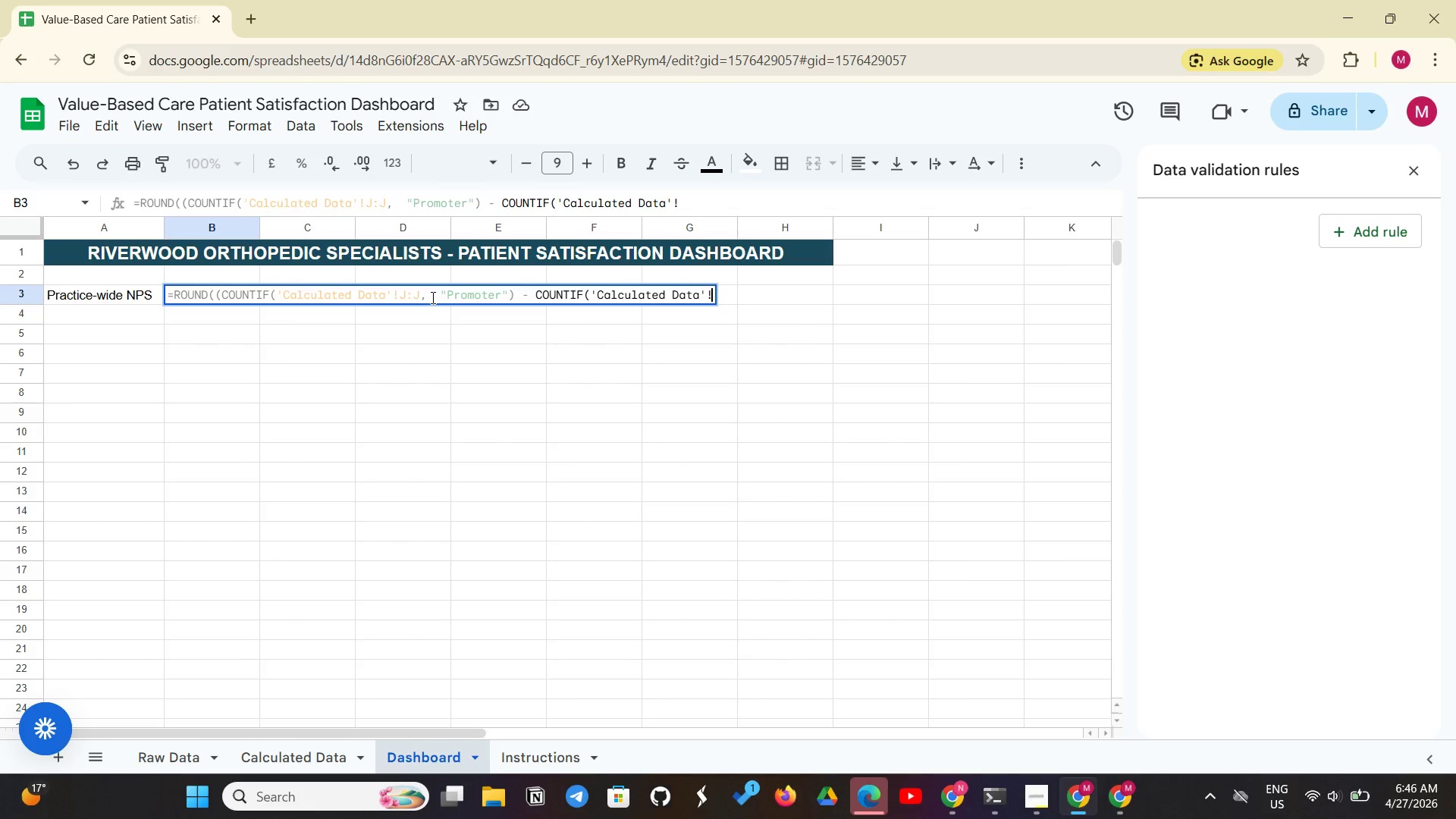 
hold_key(key=ShiftLeft, duration=0.42)
 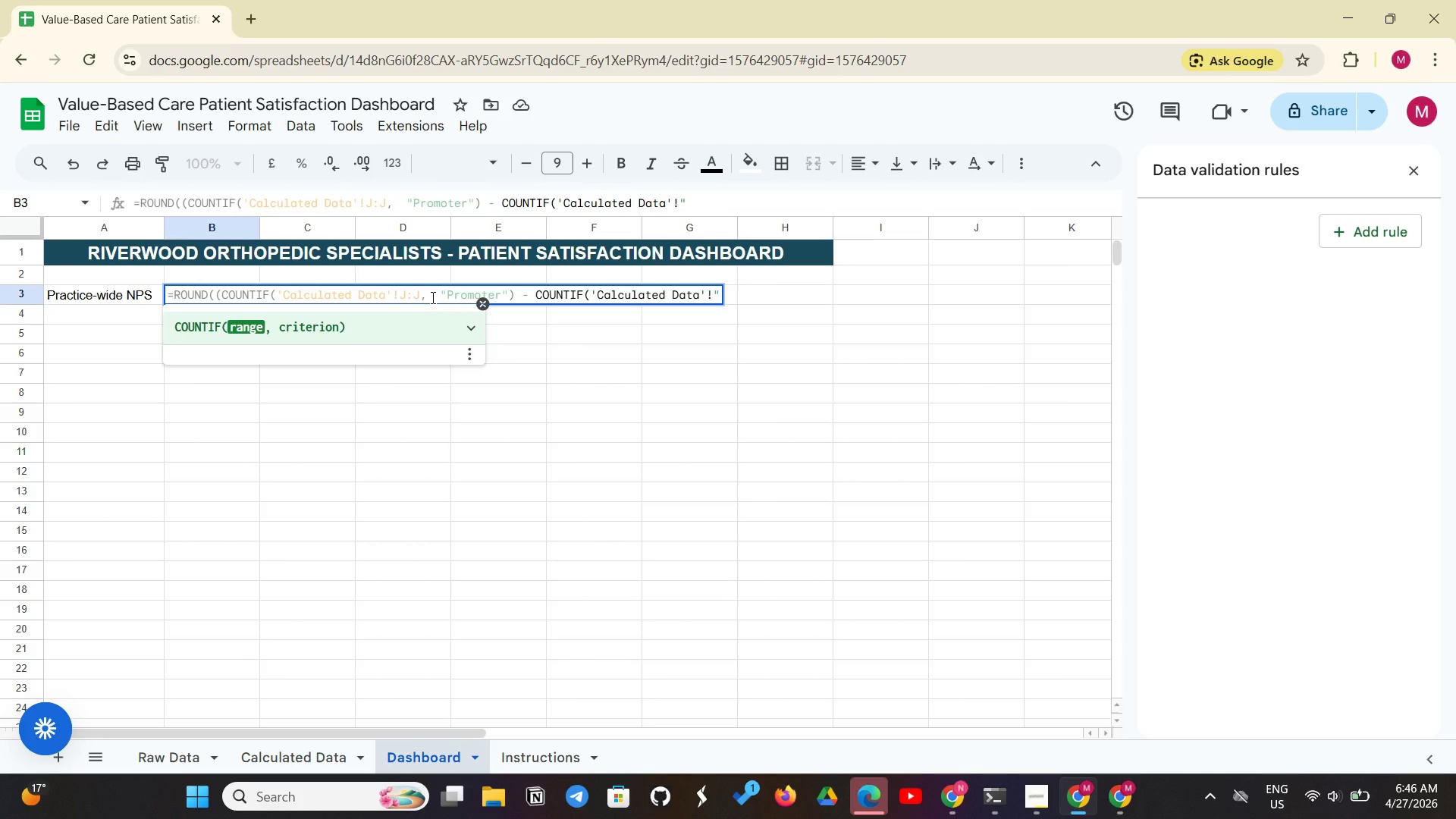 
key(Quote)
 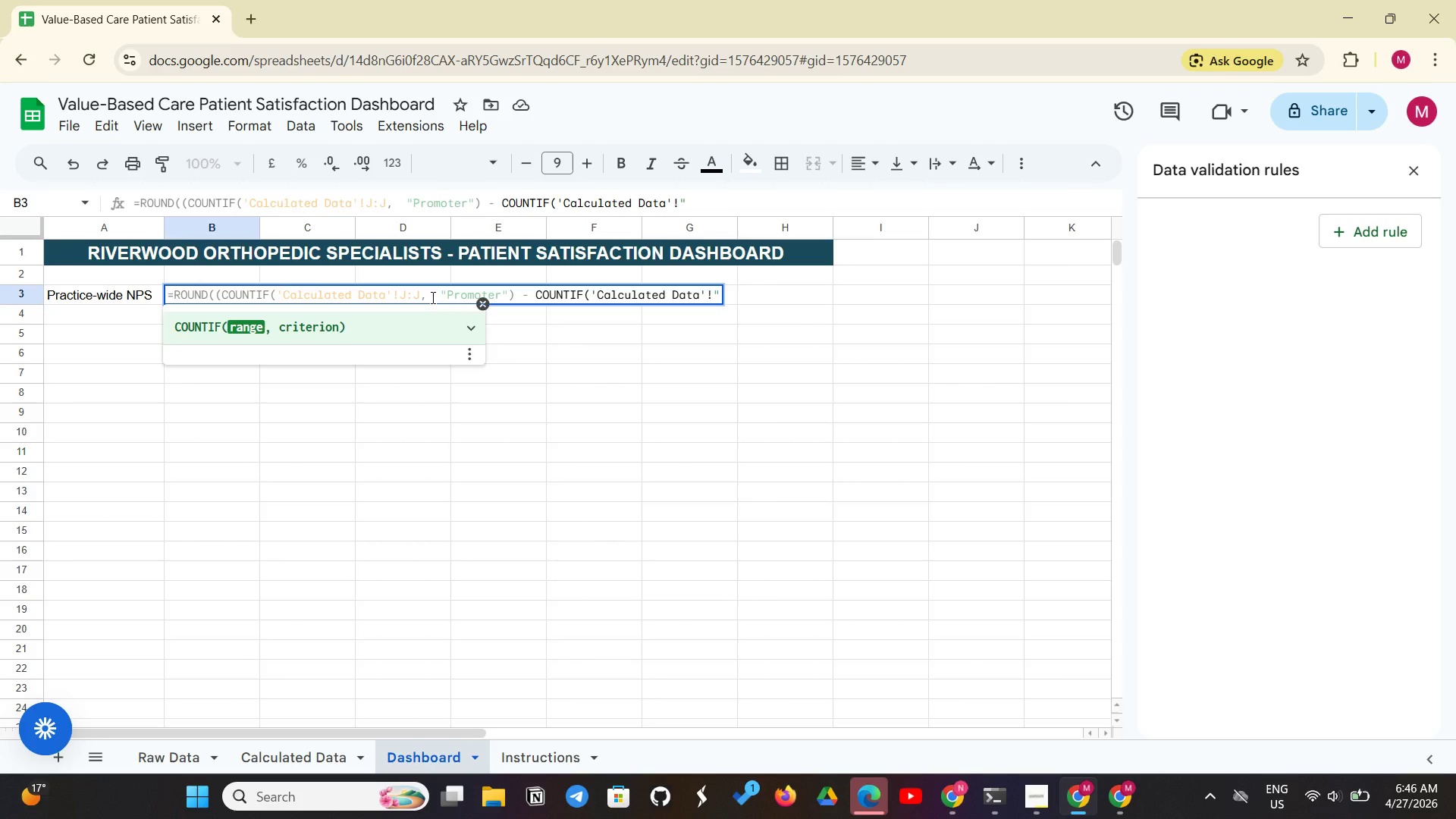 
key(Backspace)
type(J:J, "De)
 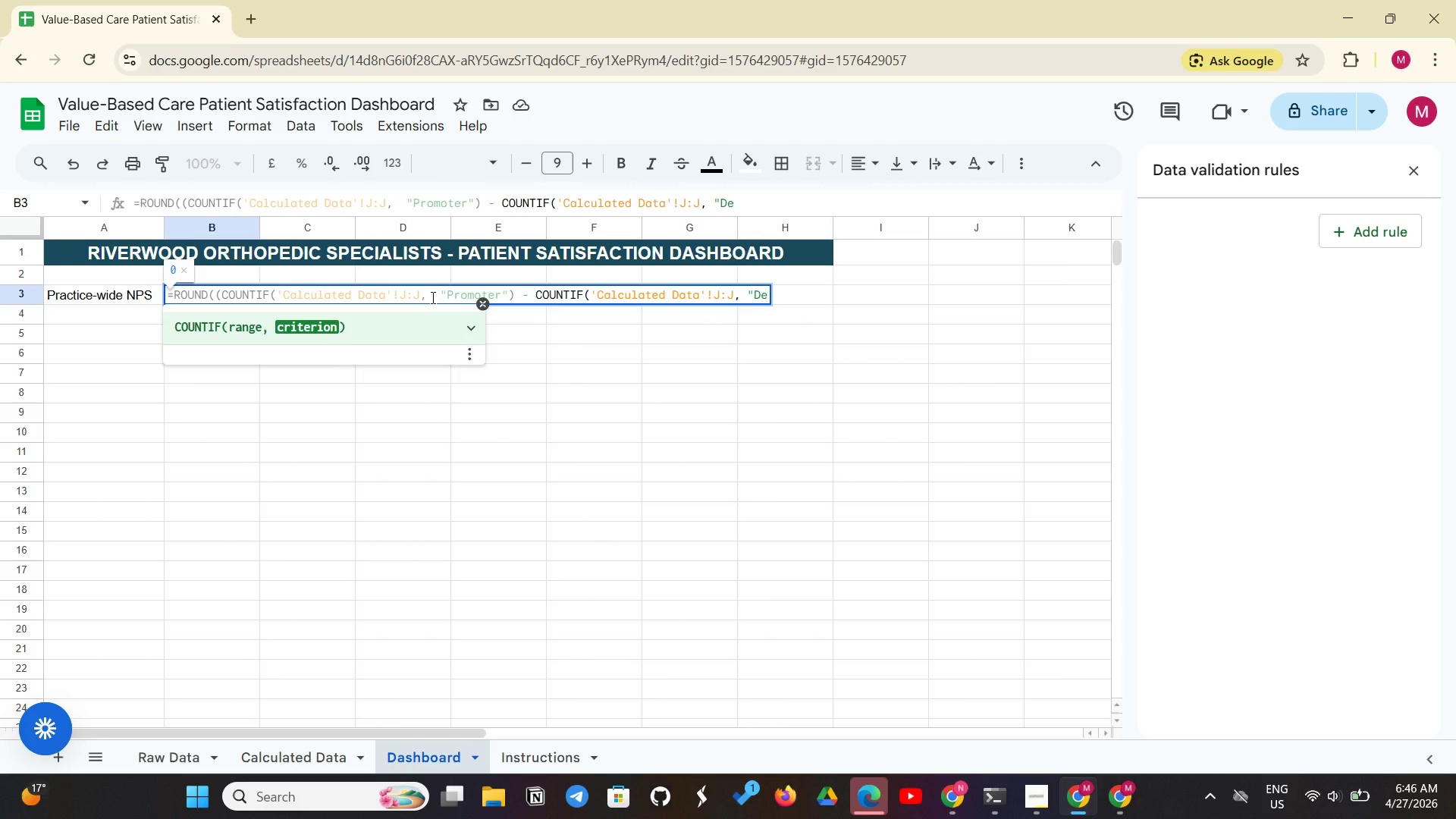 
type(tractor")) / )
 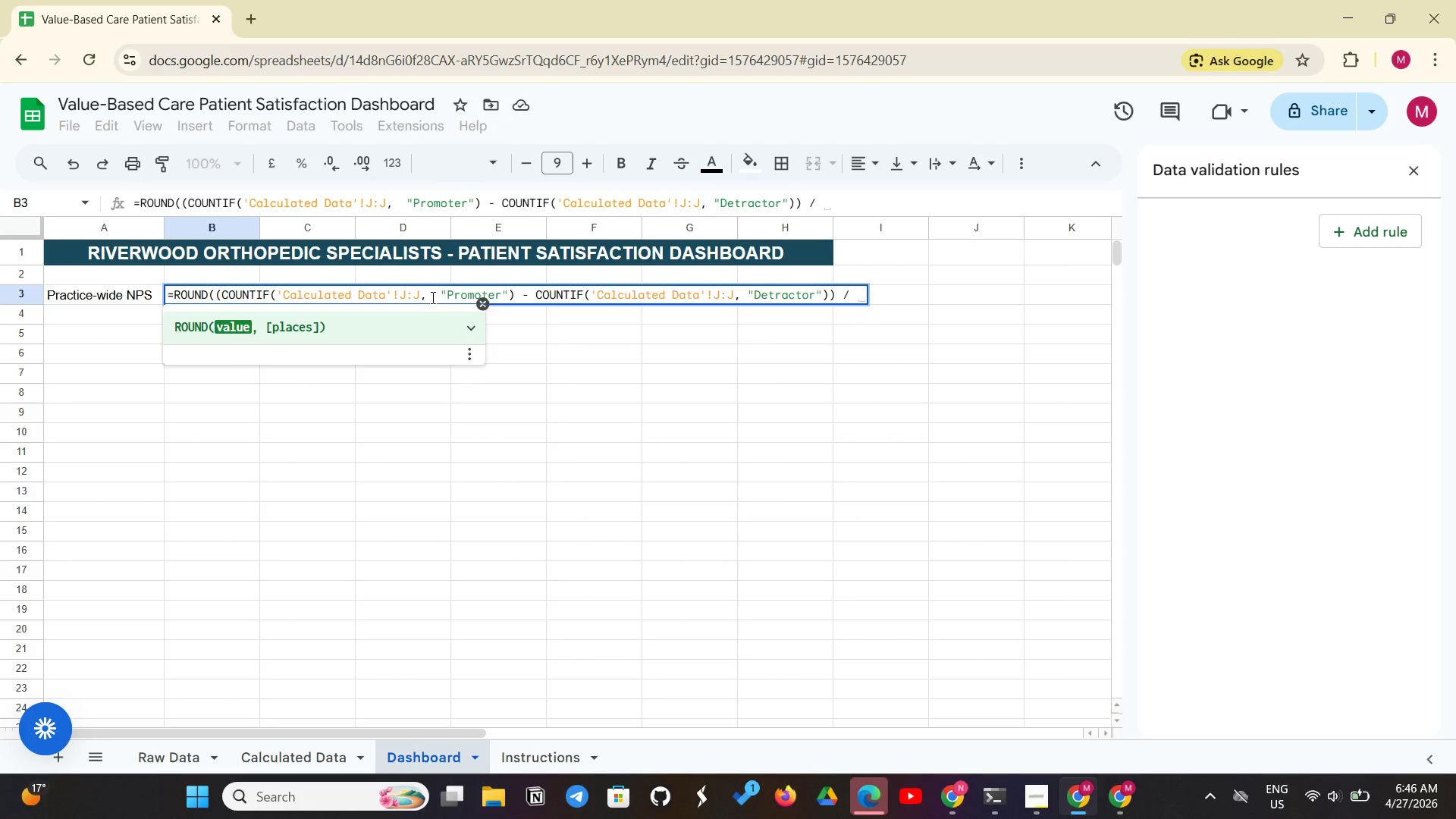 
type(COUNTA('Calculated Data'!)
 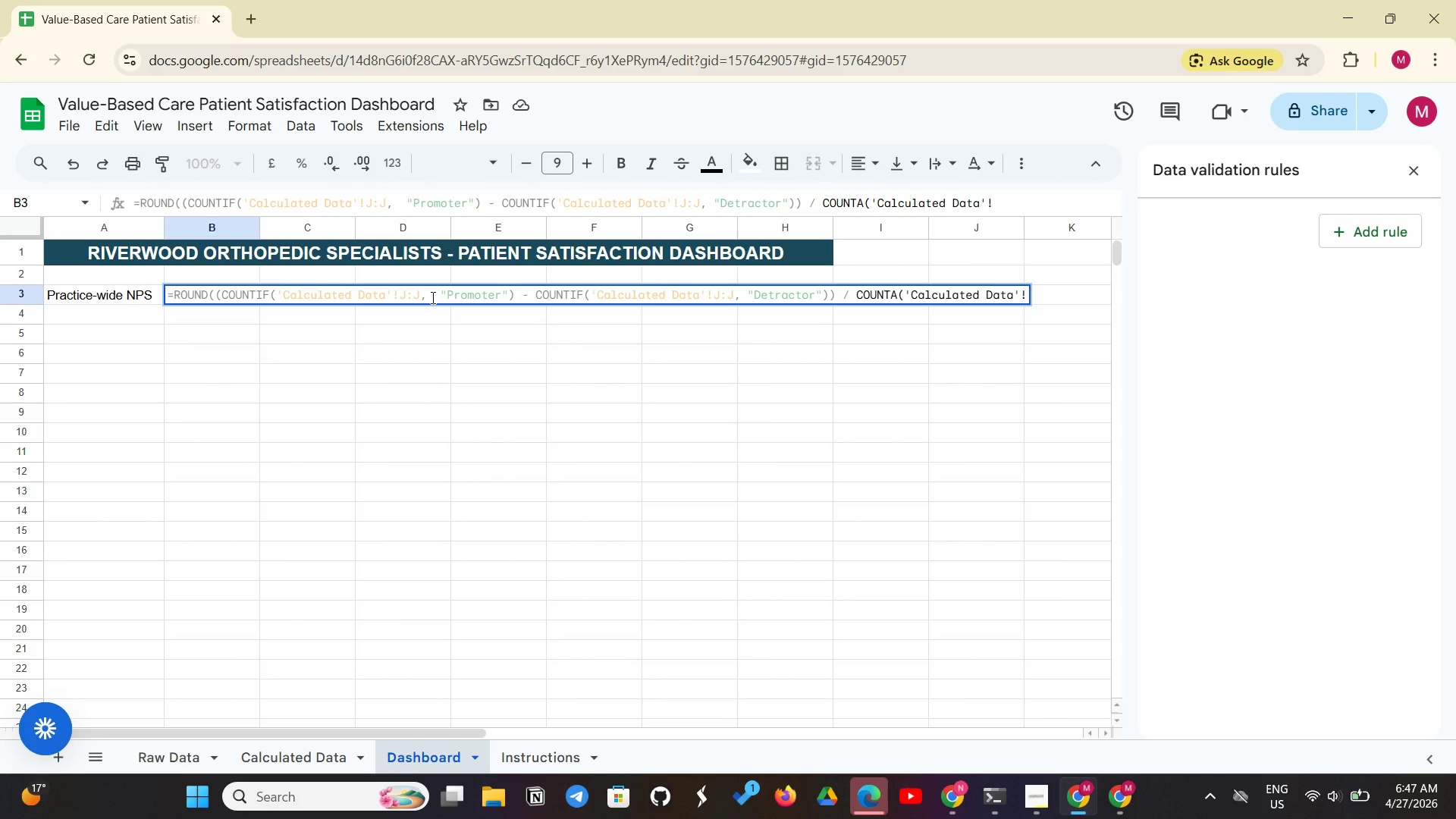 
type(J:J) )
 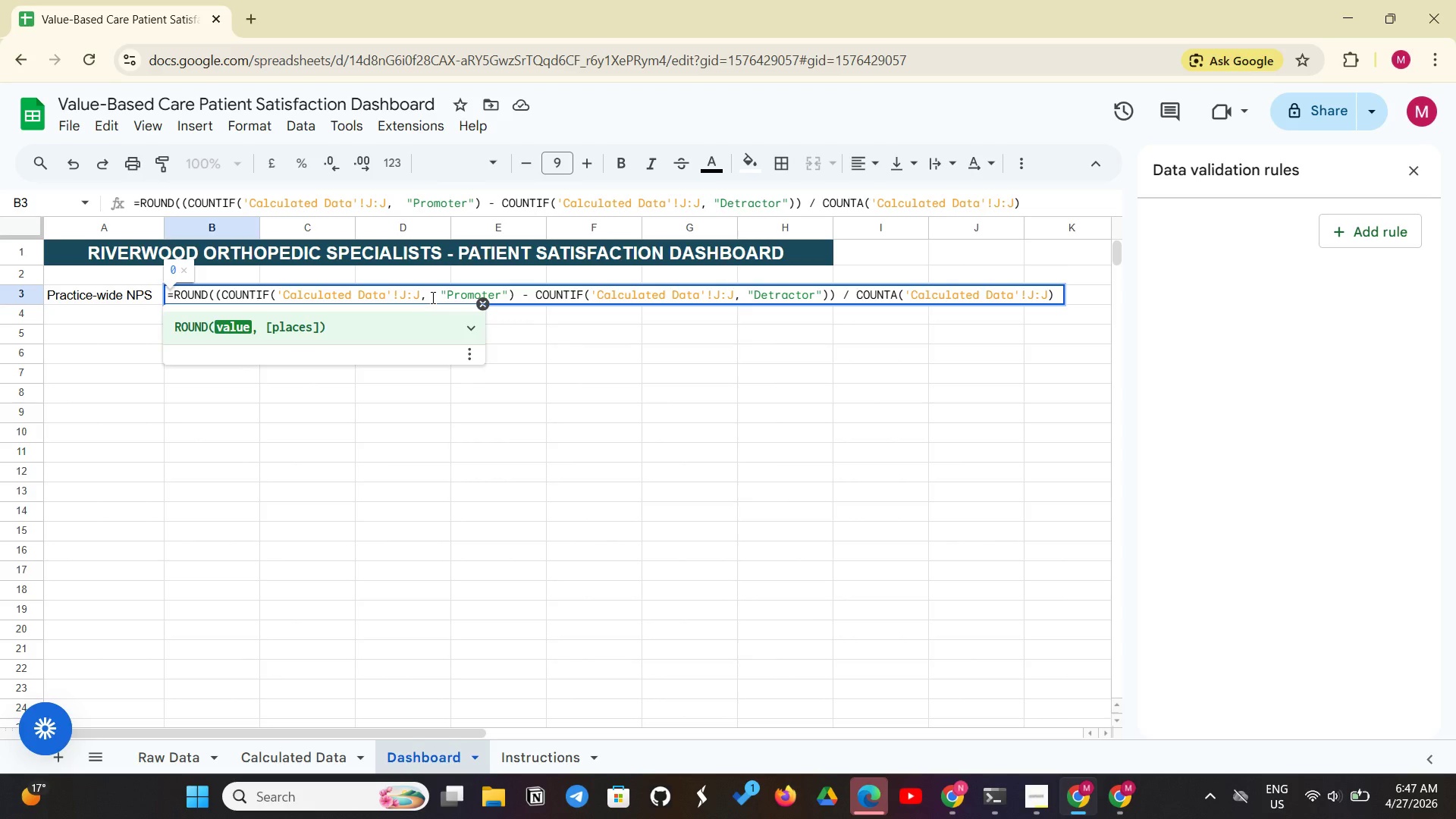 
left_click([431, 297])
 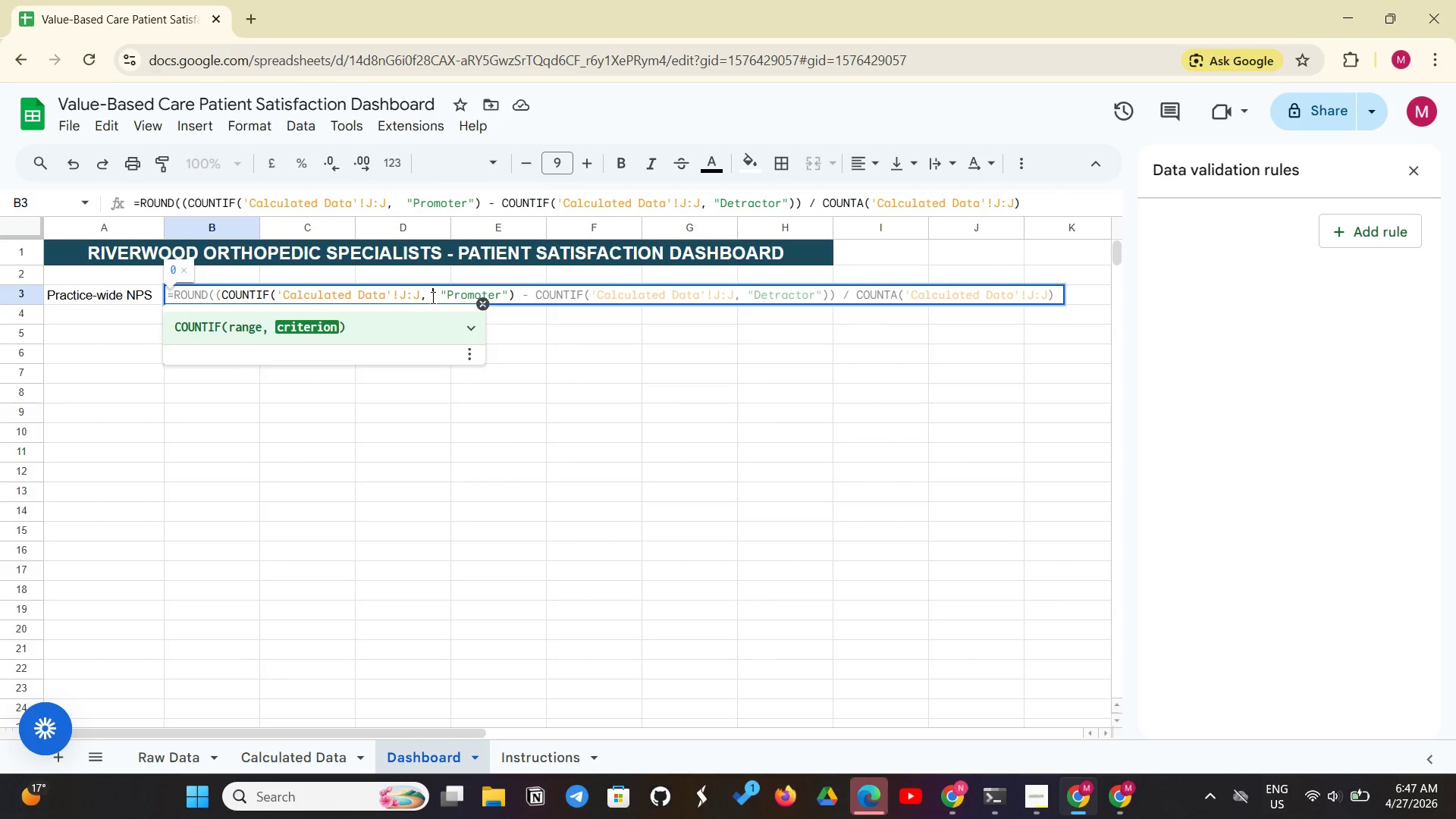 
key(NumpadMultiply)
 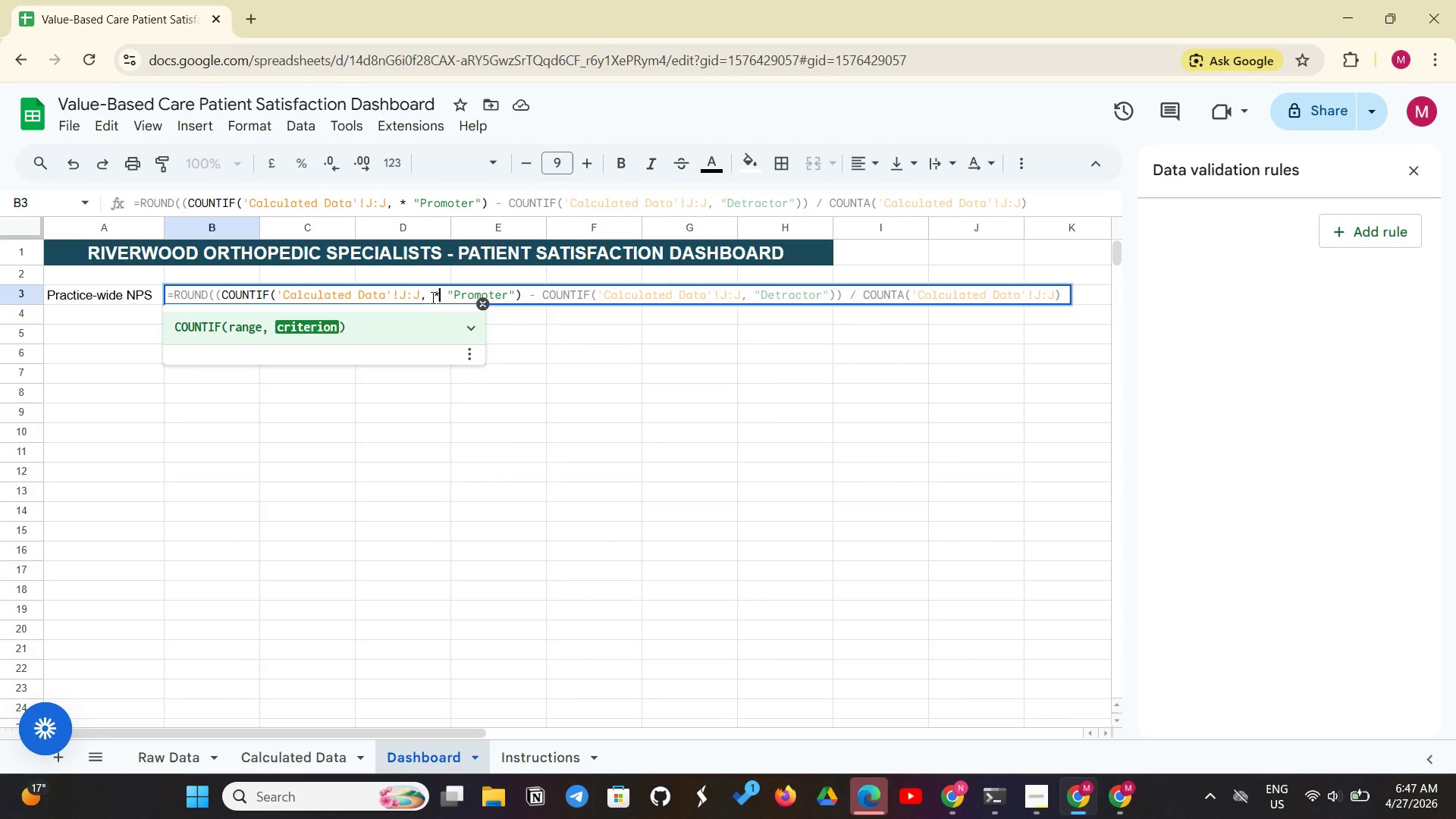 
key(Backspace)
 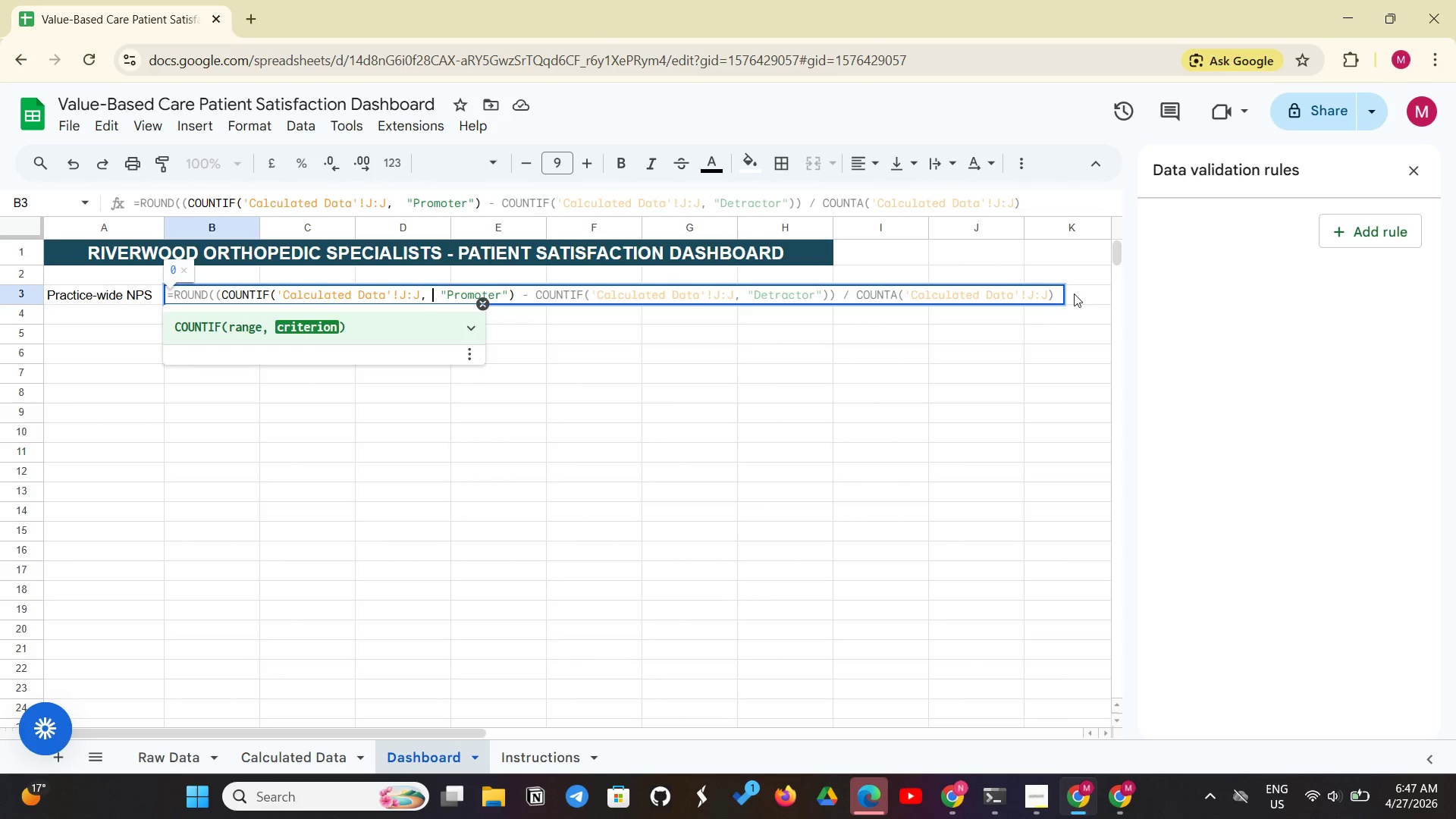 
left_click([1059, 291])
 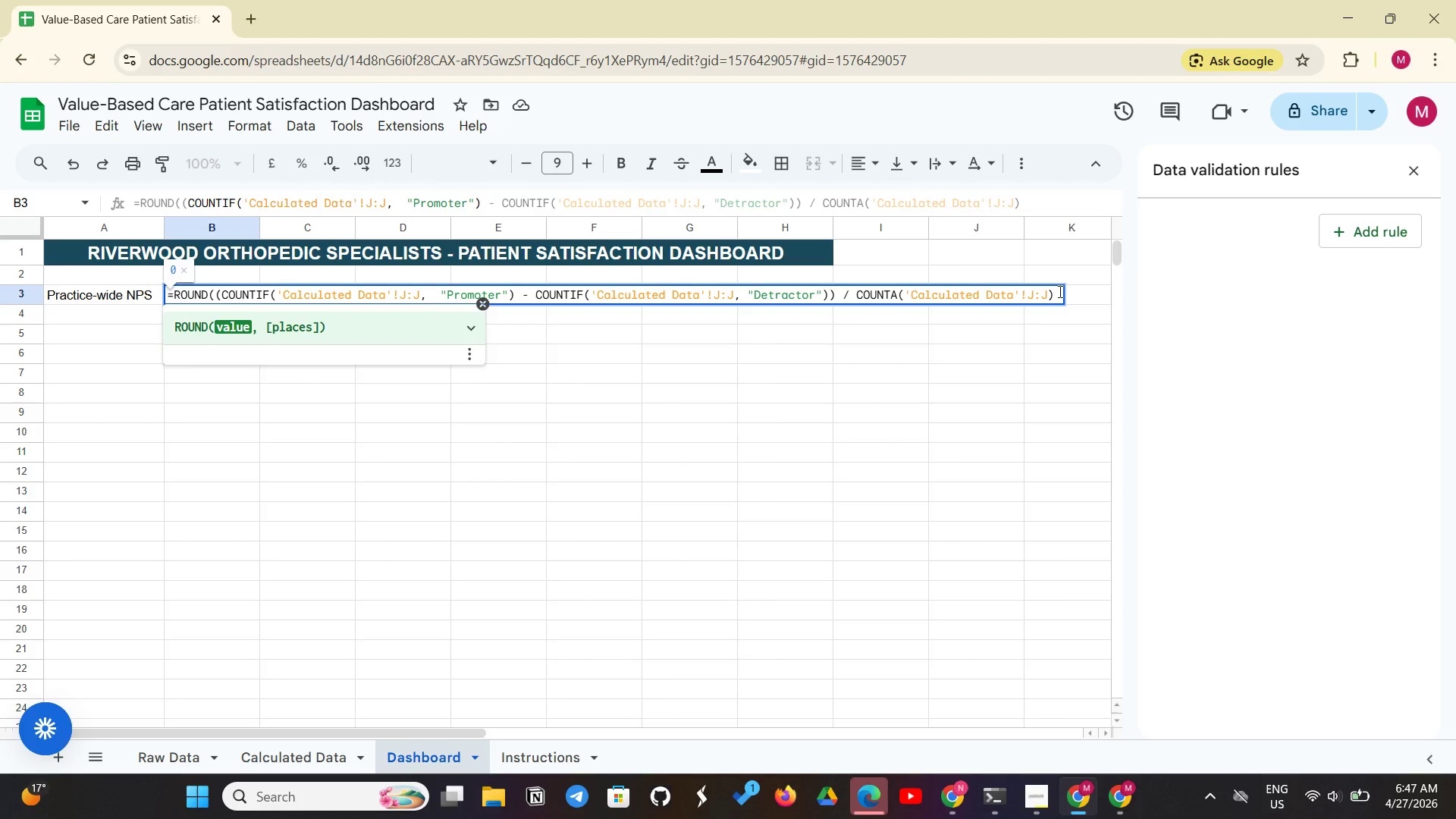 
left_click([1059, 291])
 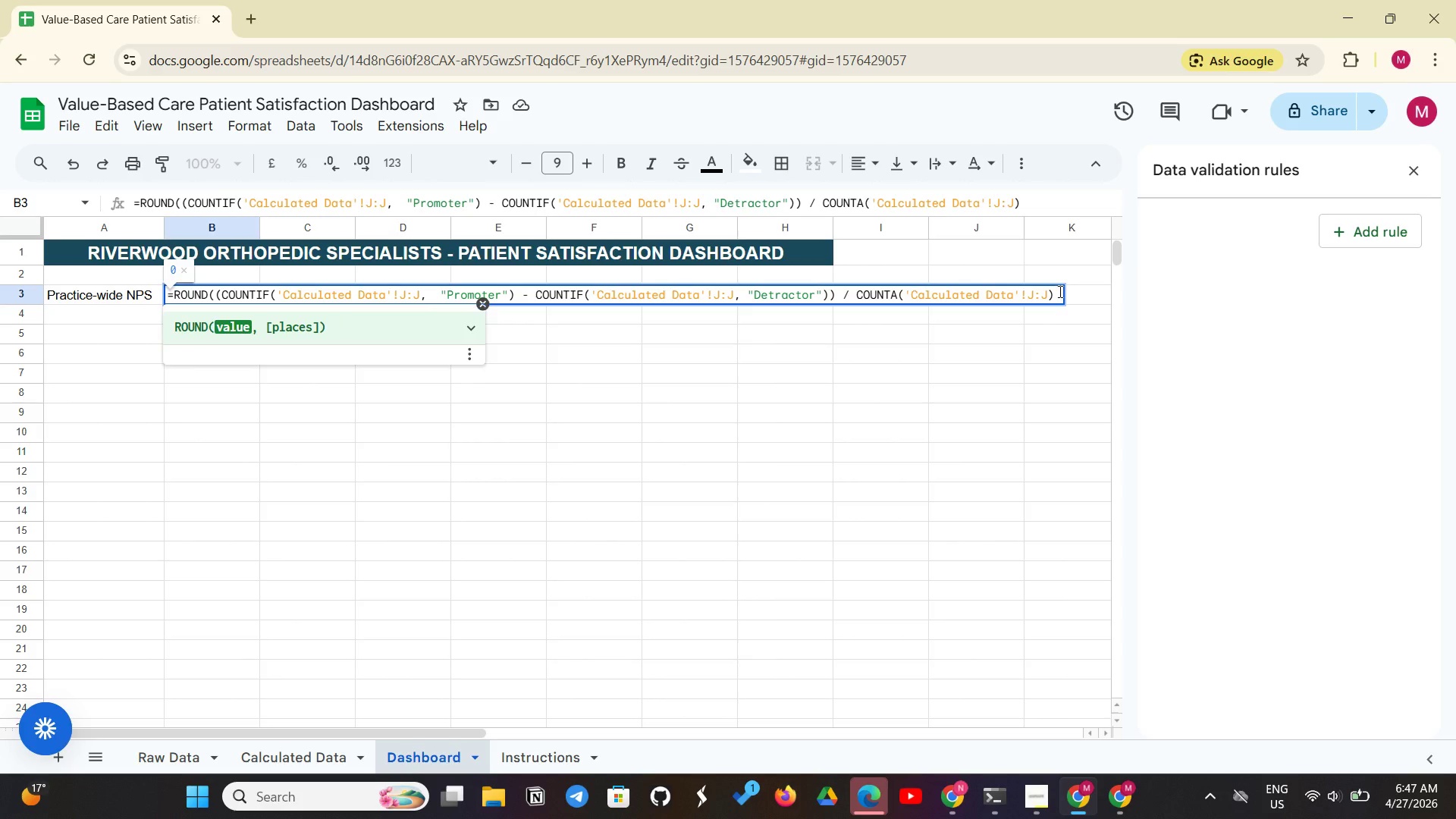 
type(* 100,0))
 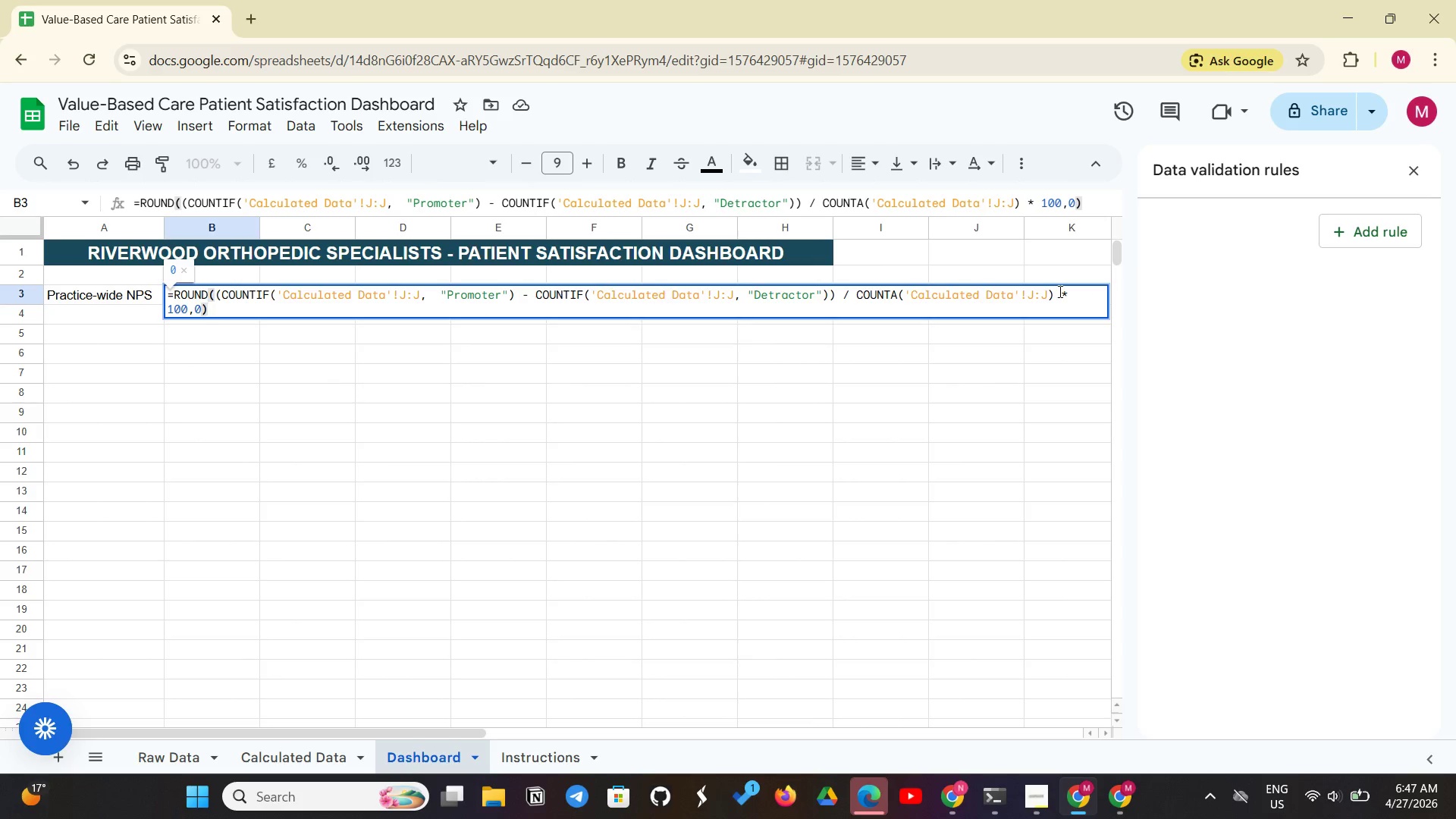 
wait(10.84)
 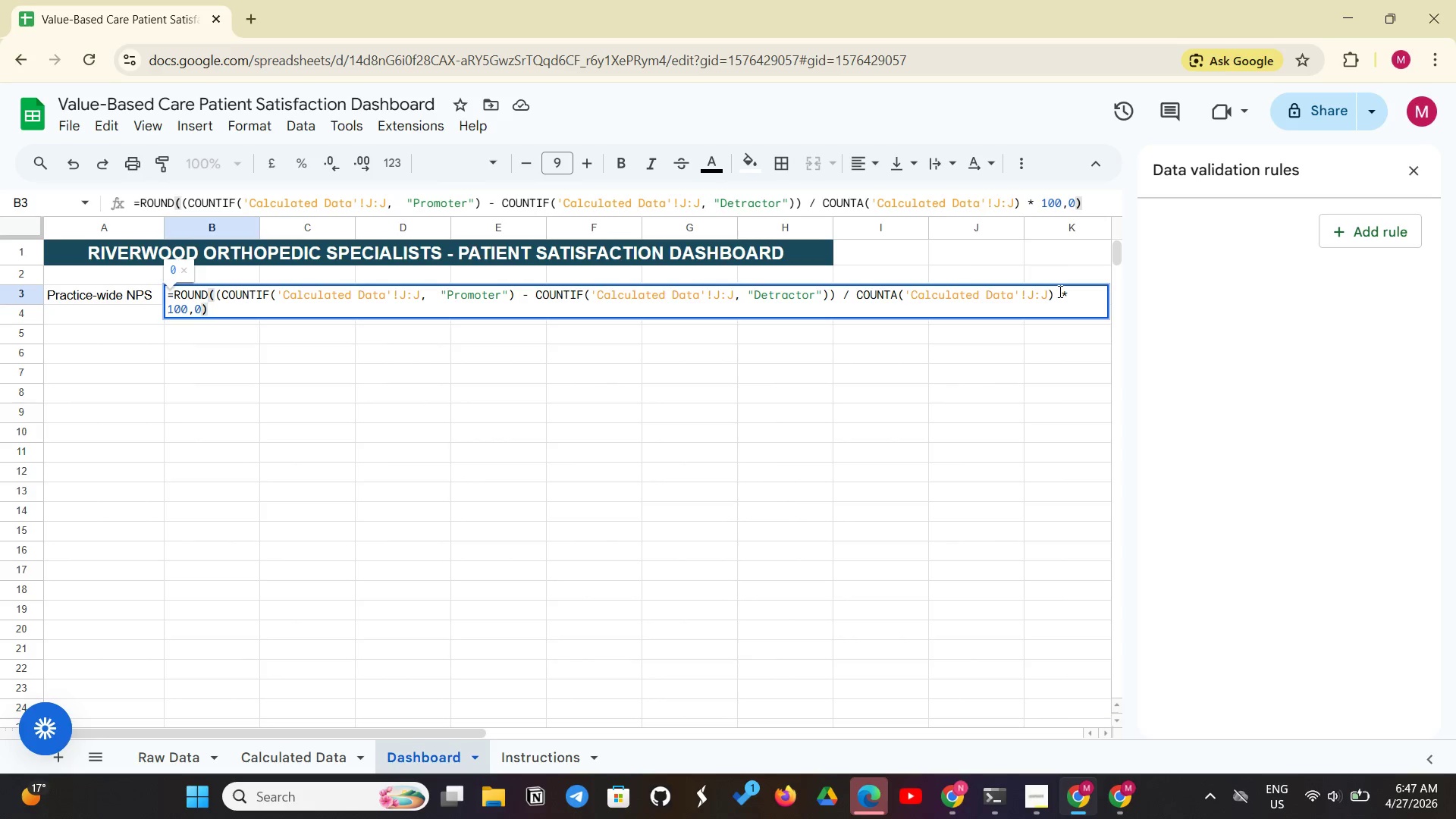 
left_click([268, 759])
 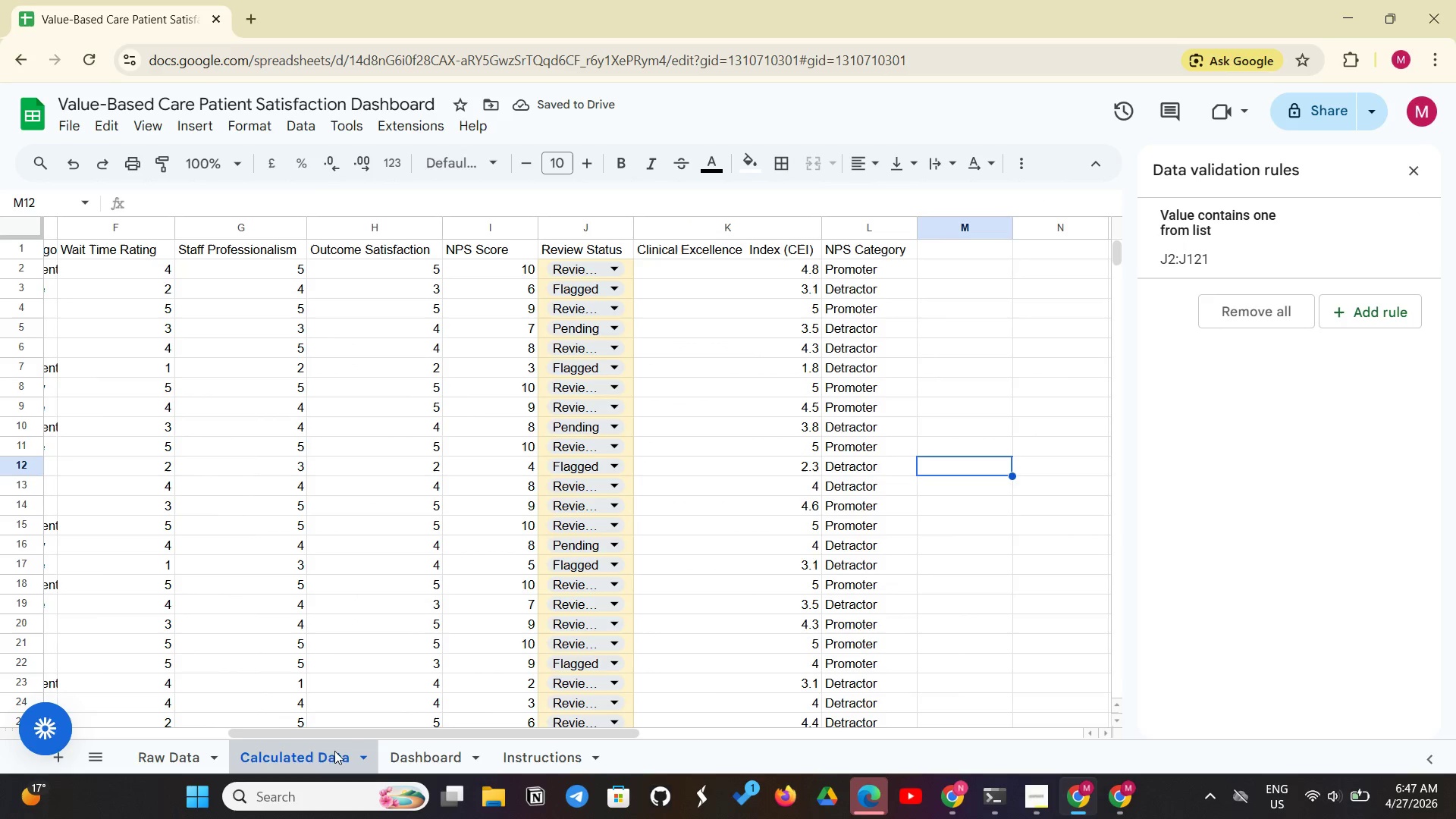 
left_click([394, 750])
 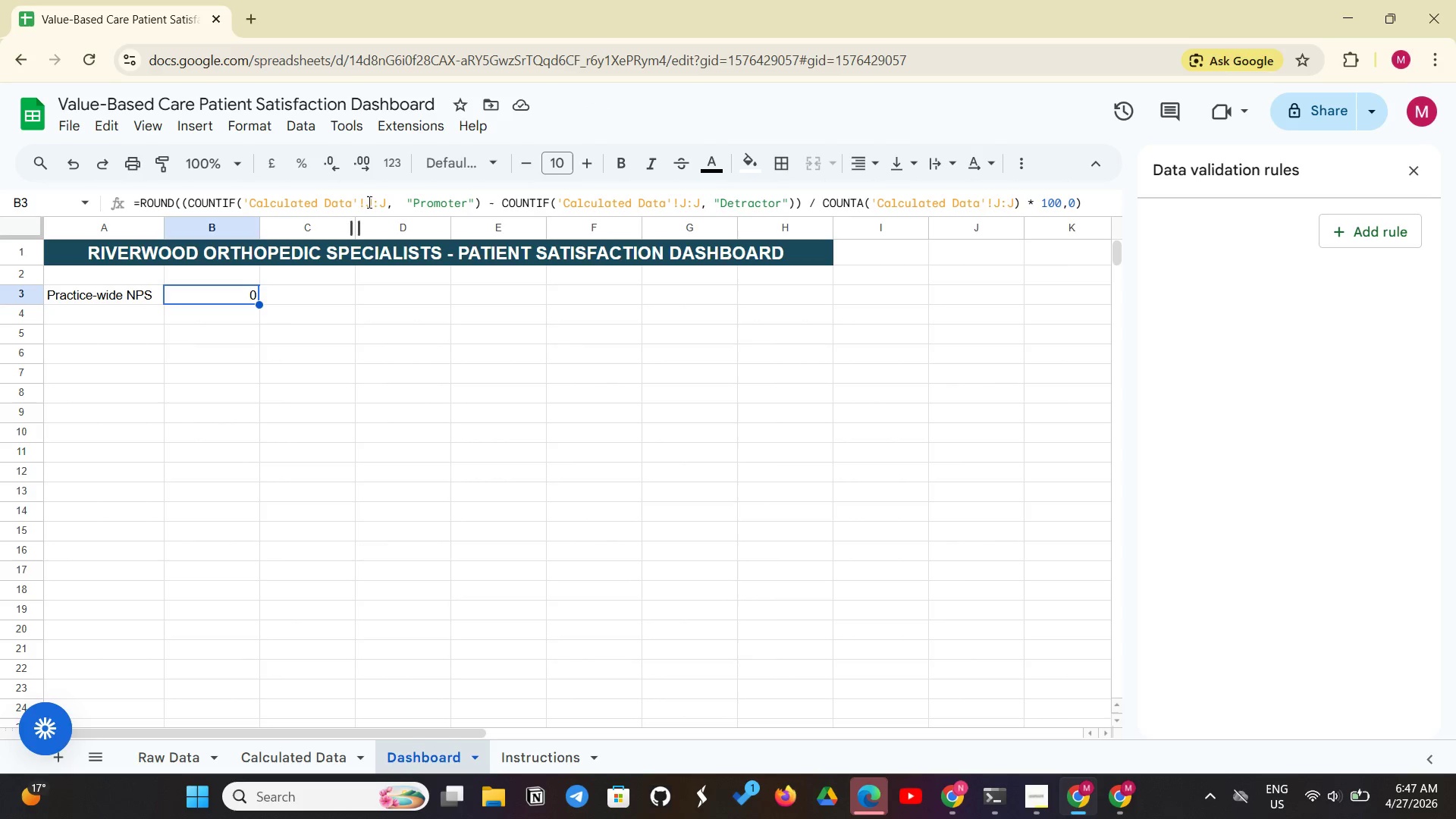 
left_click([372, 199])
 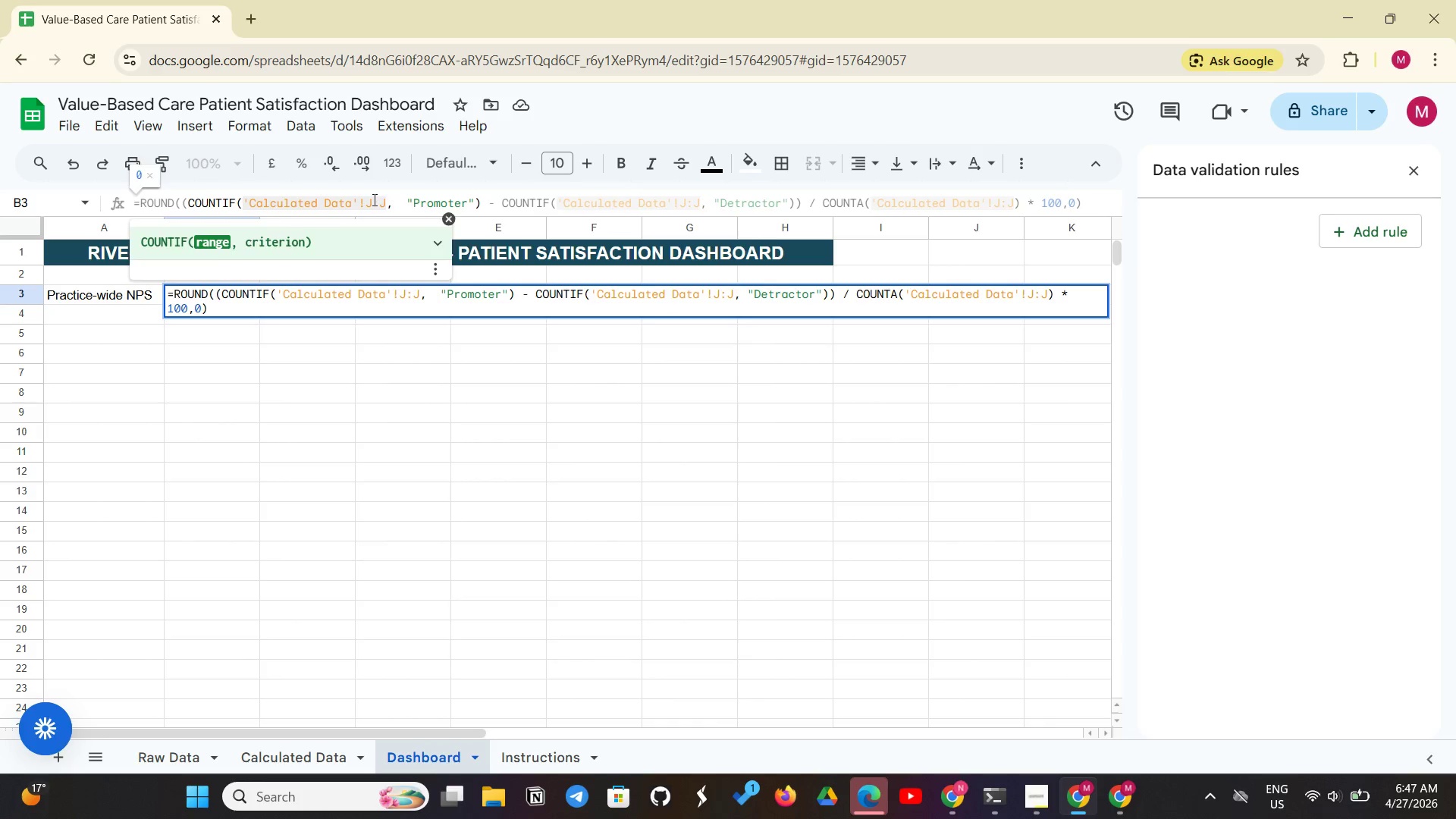 
key(Backspace)
 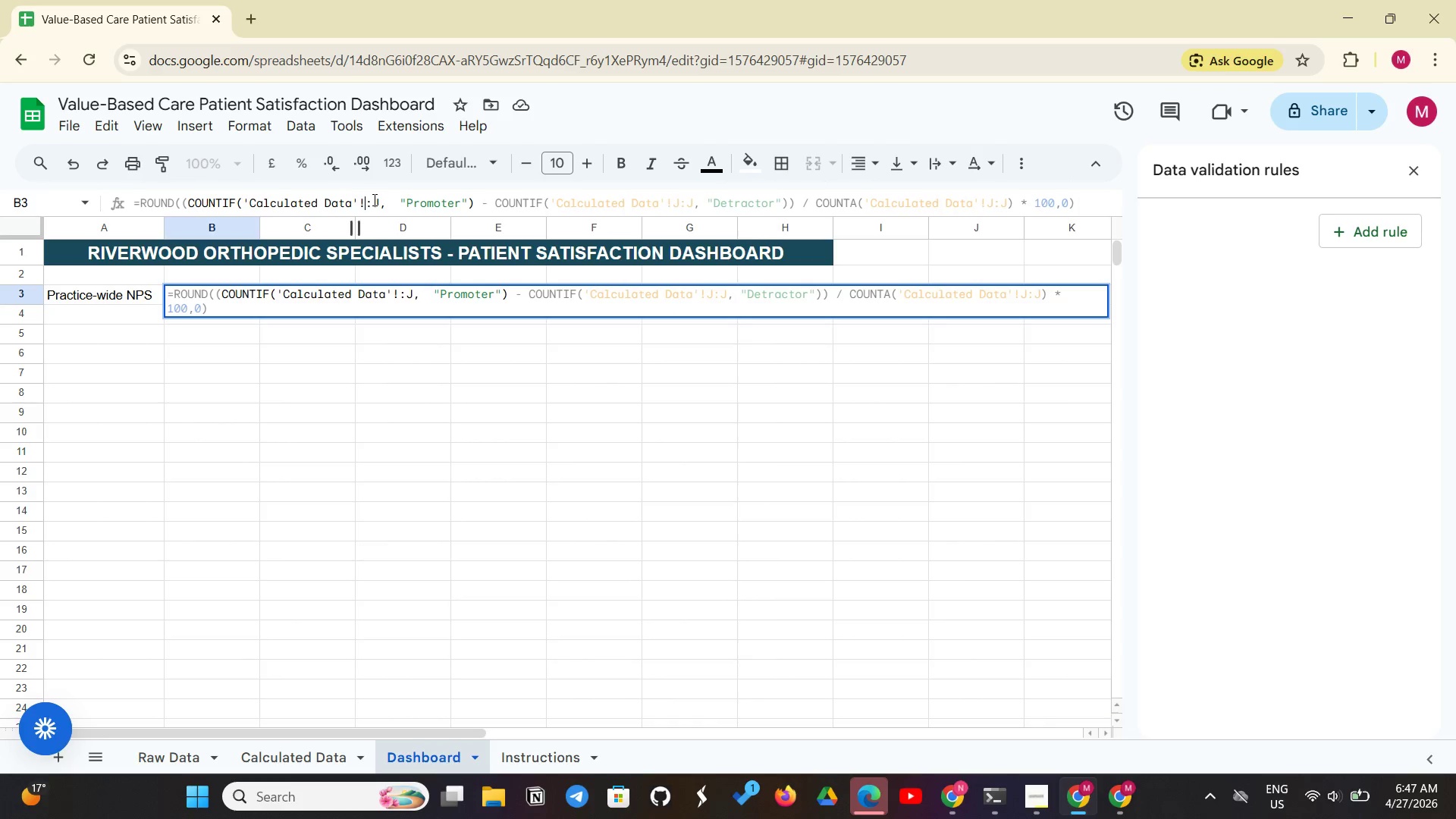 
key(Shift+L)
 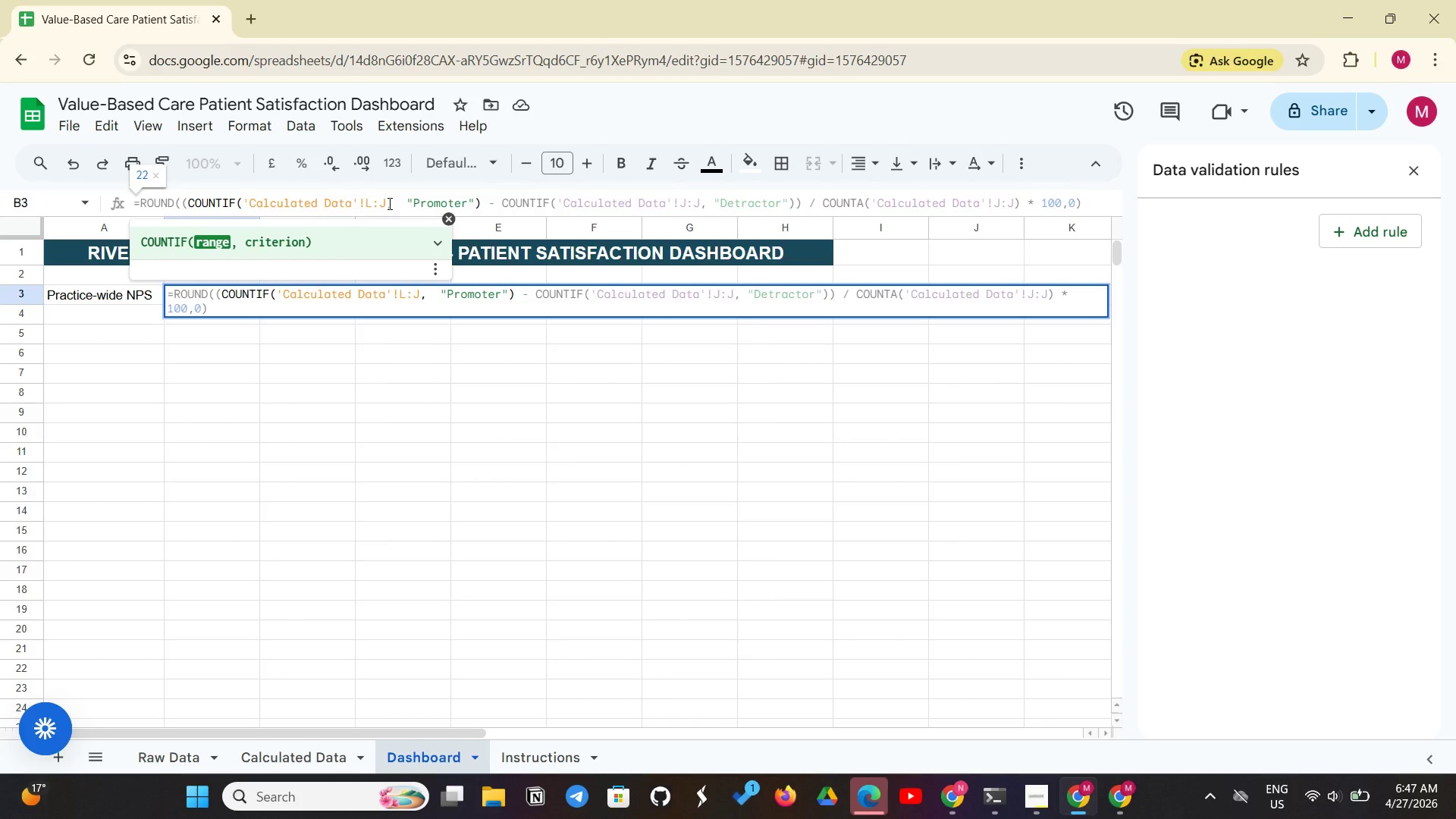 
left_click([388, 203])
 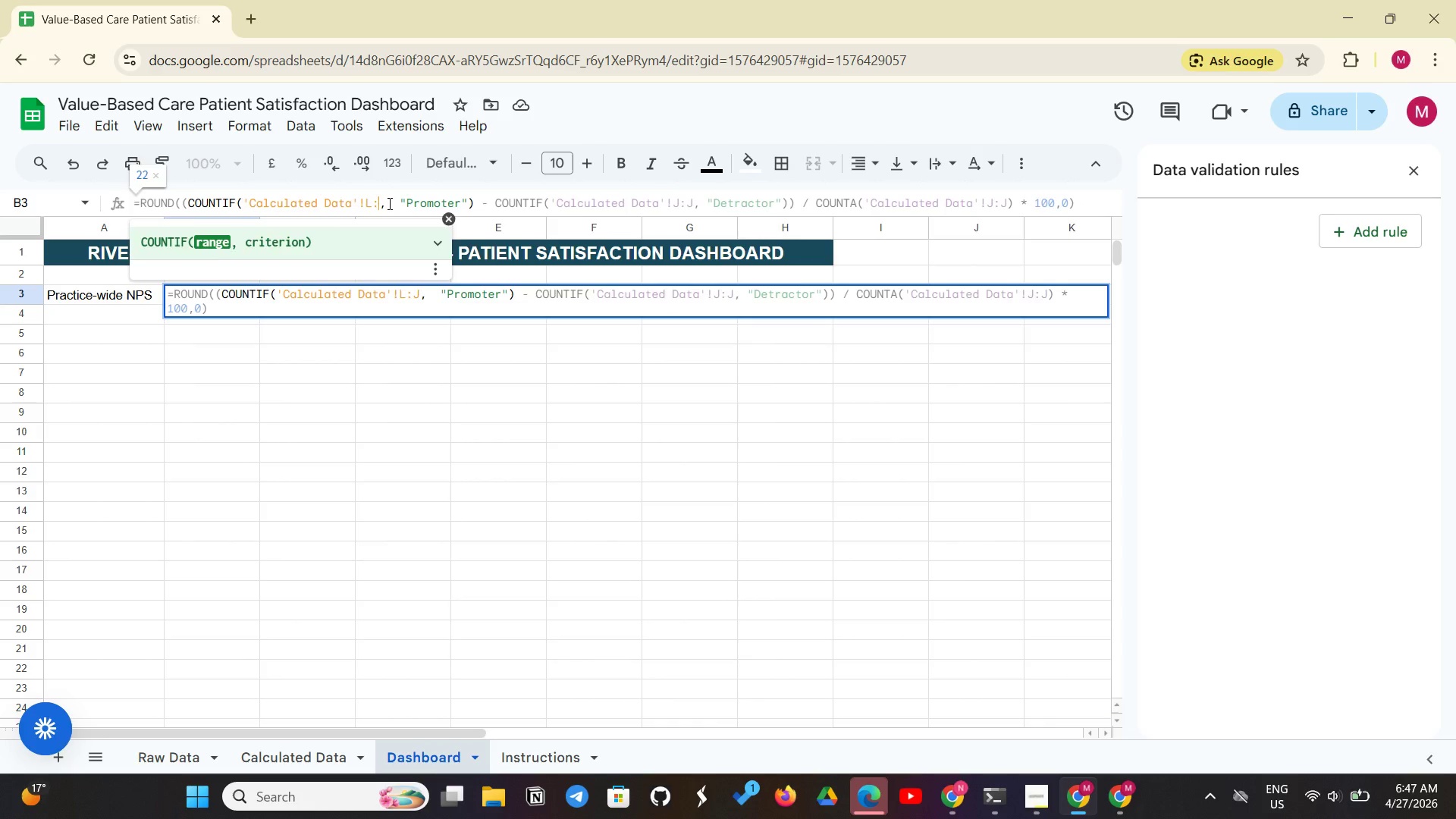 
key(Backspace)
 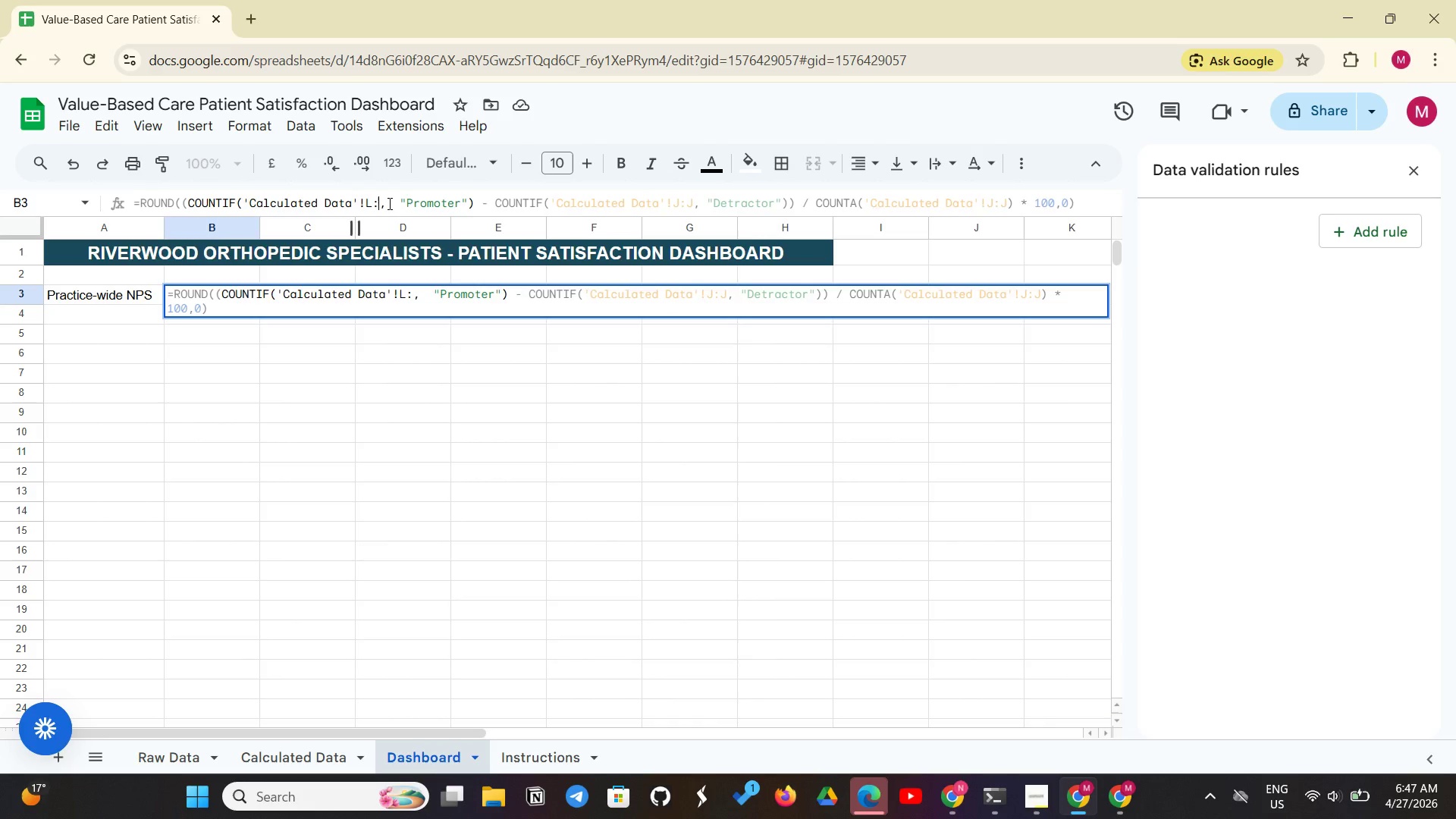 
key(Shift+L)
 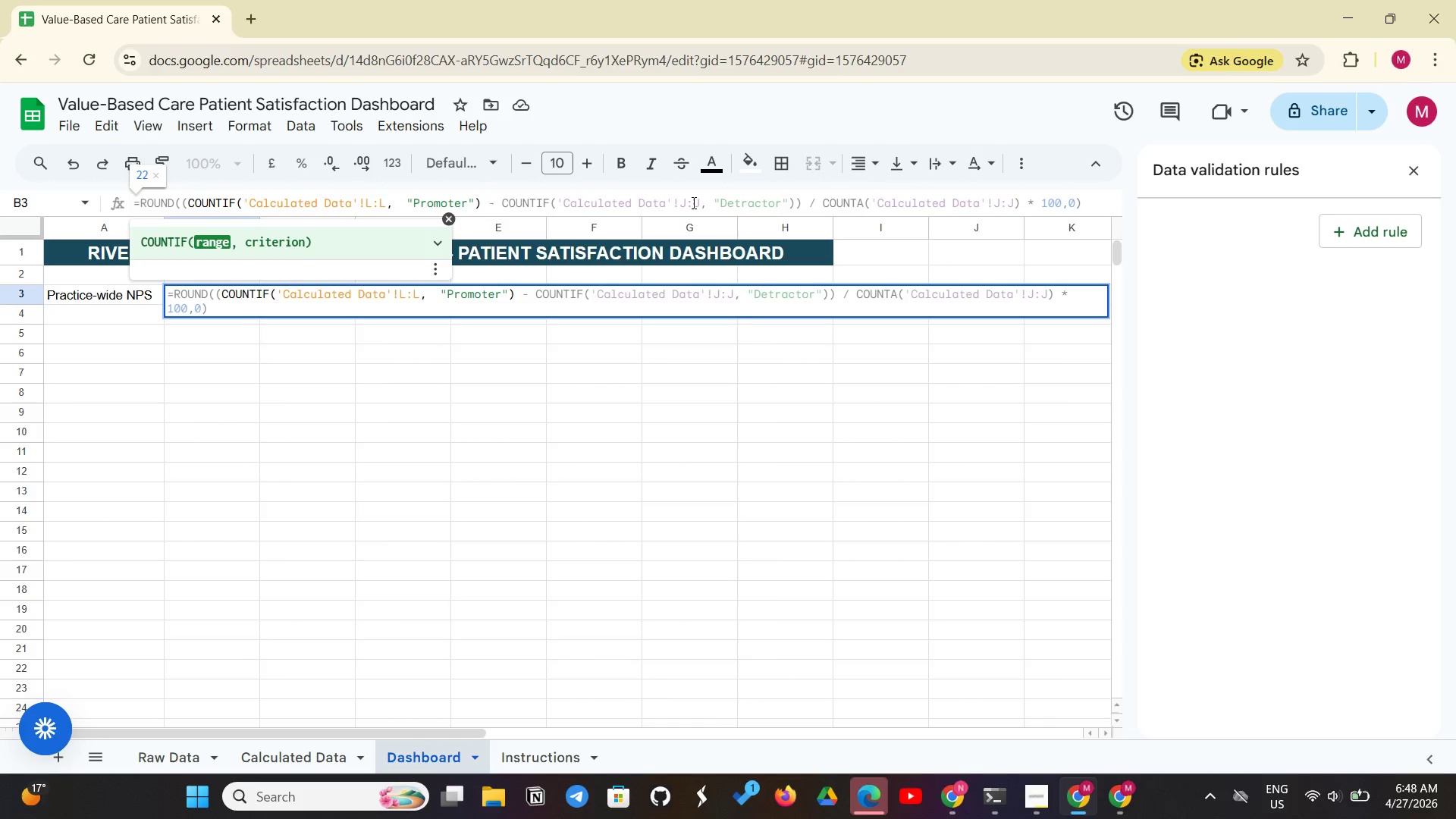 
left_click([691, 204])
 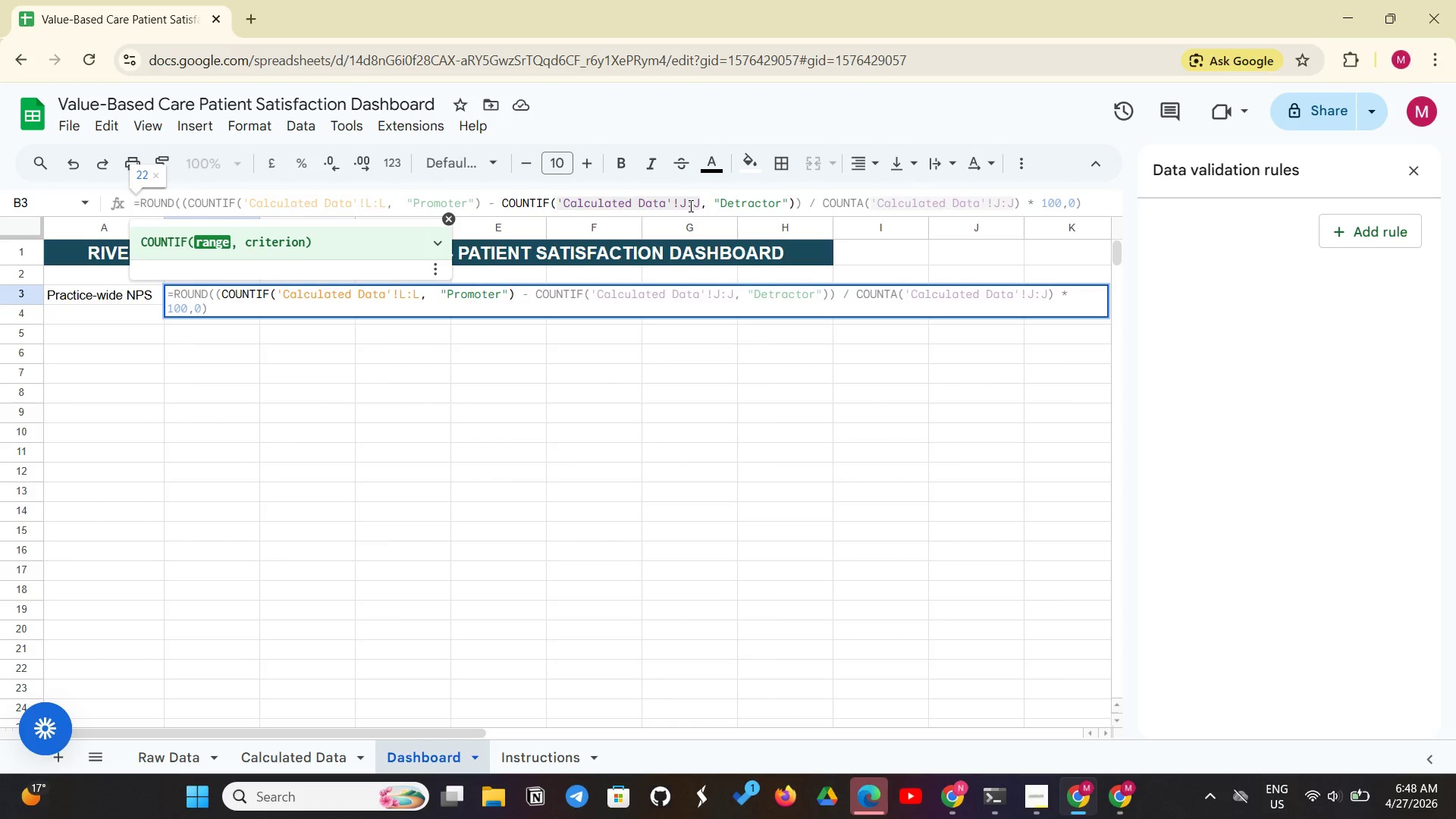 
left_click([689, 206])
 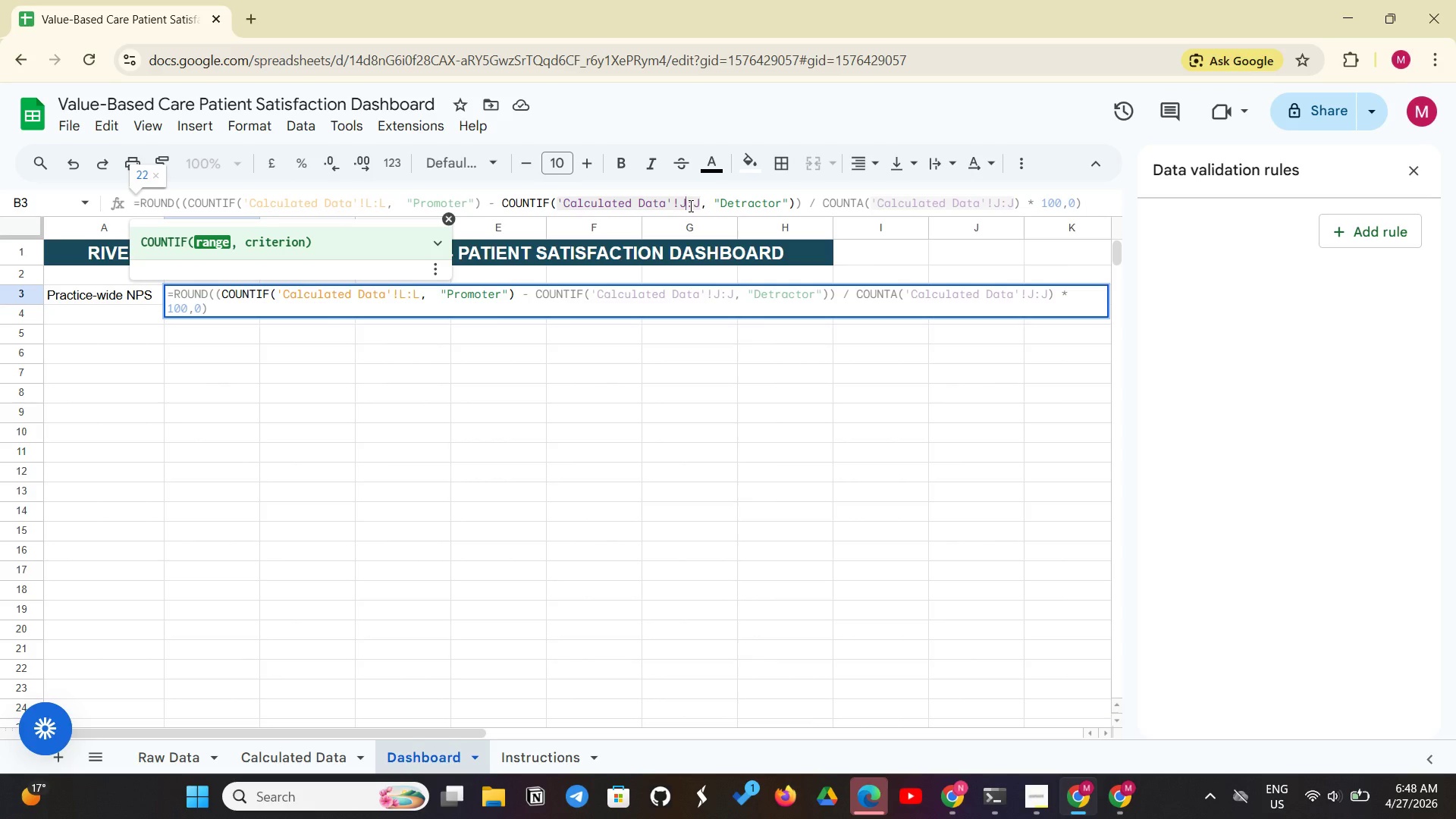 
key(Backspace)
 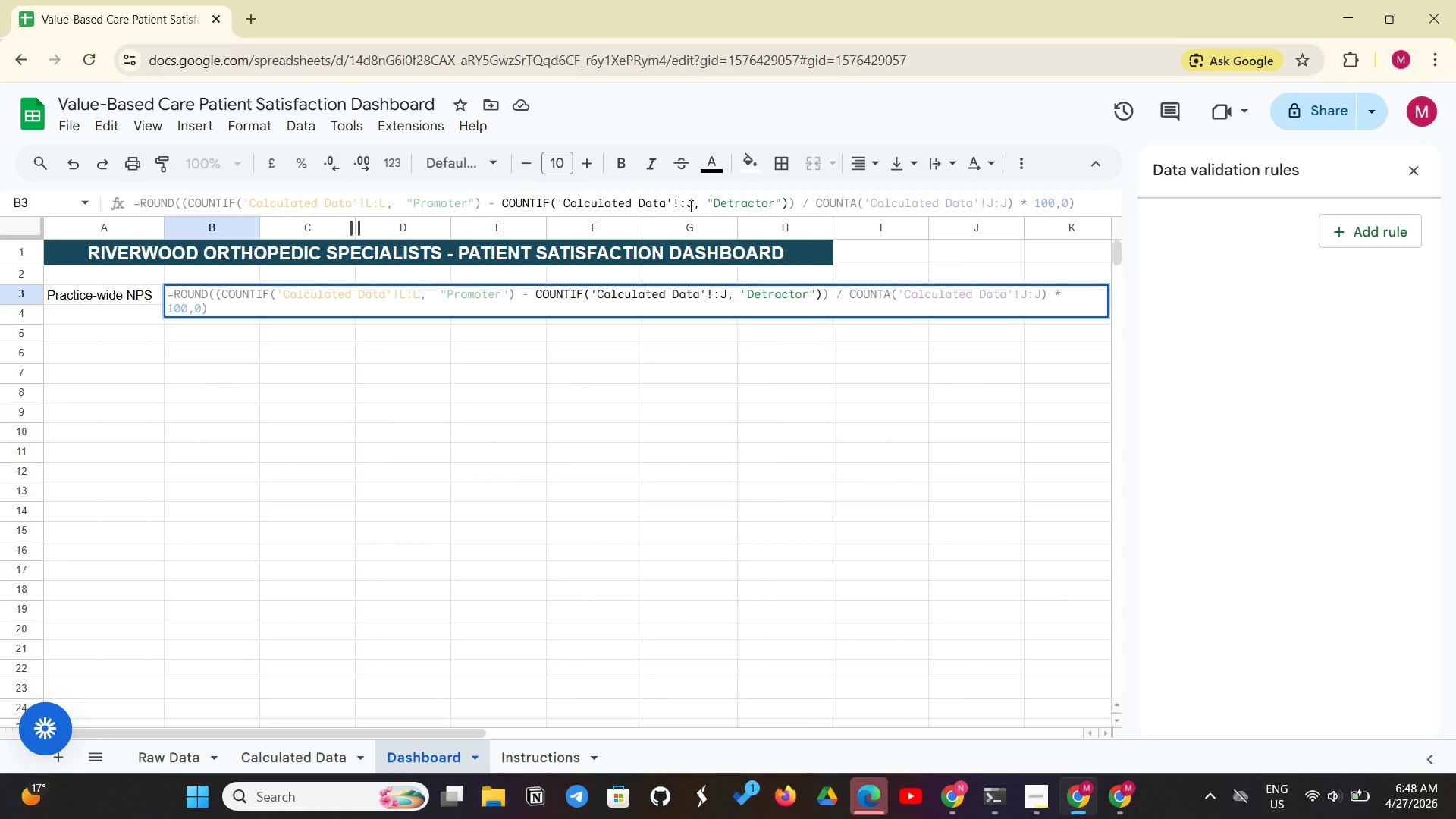 
key(Shift+L)
 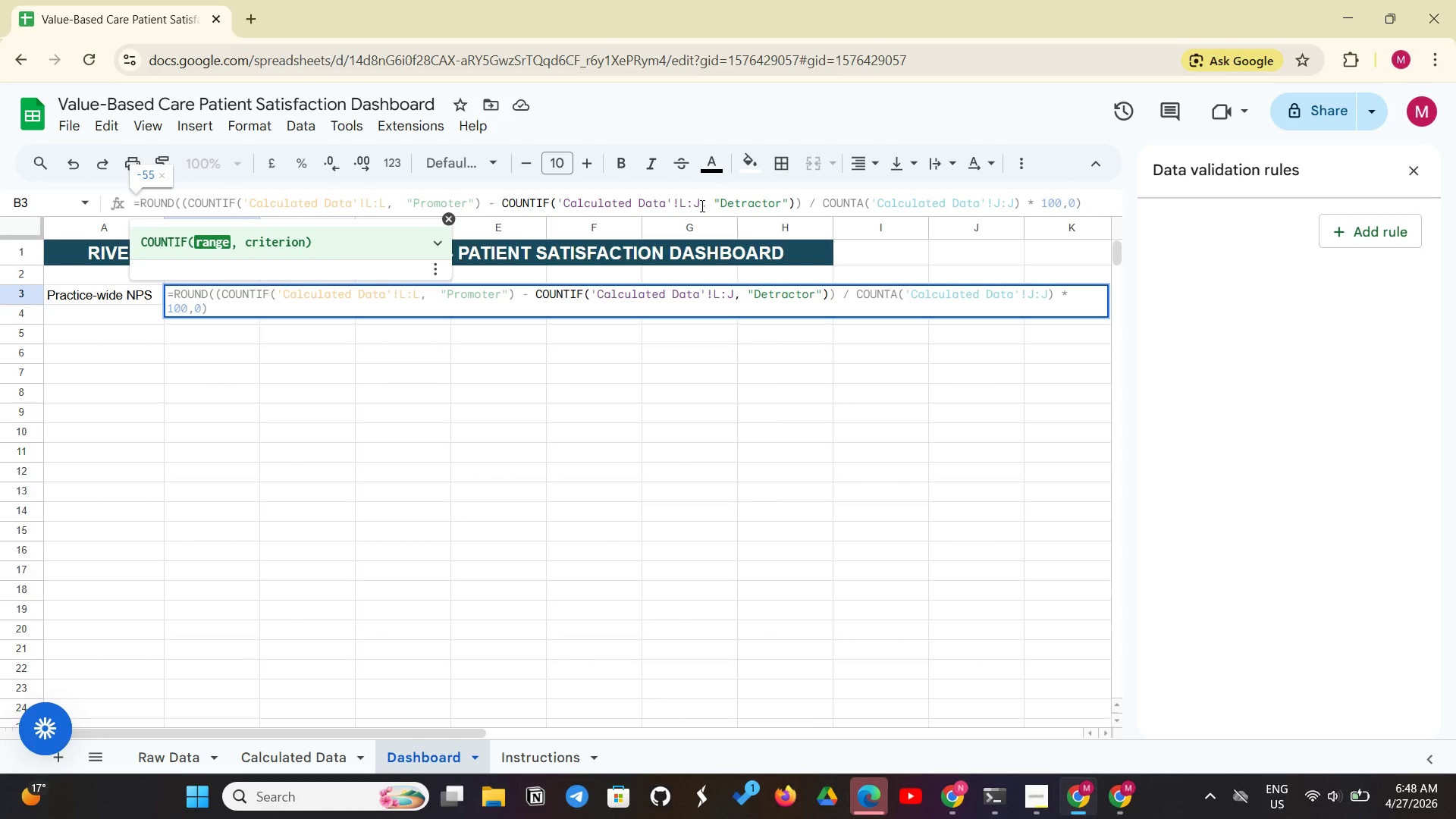 
left_click([701, 206])
 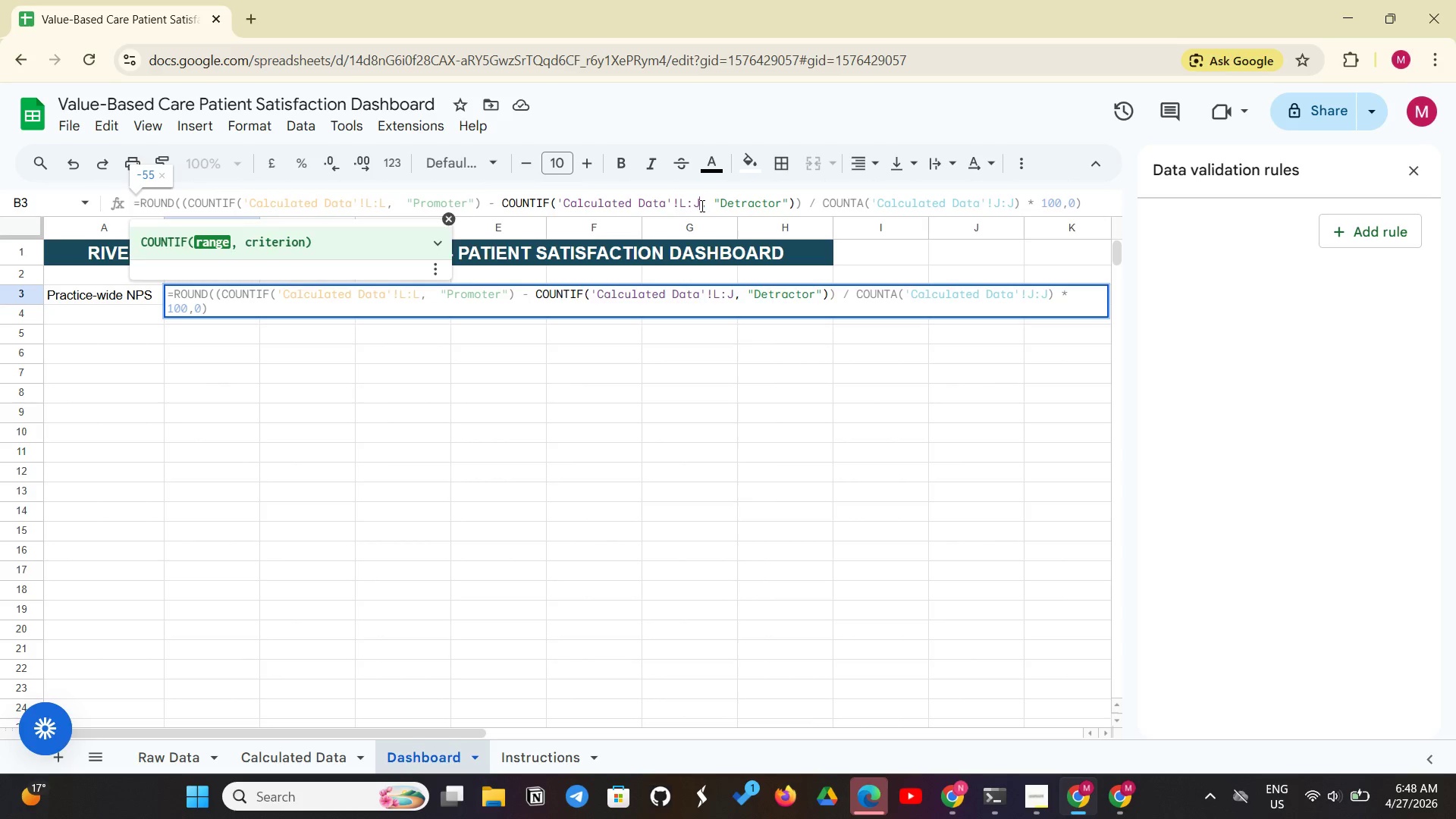 
key(Backspace)
 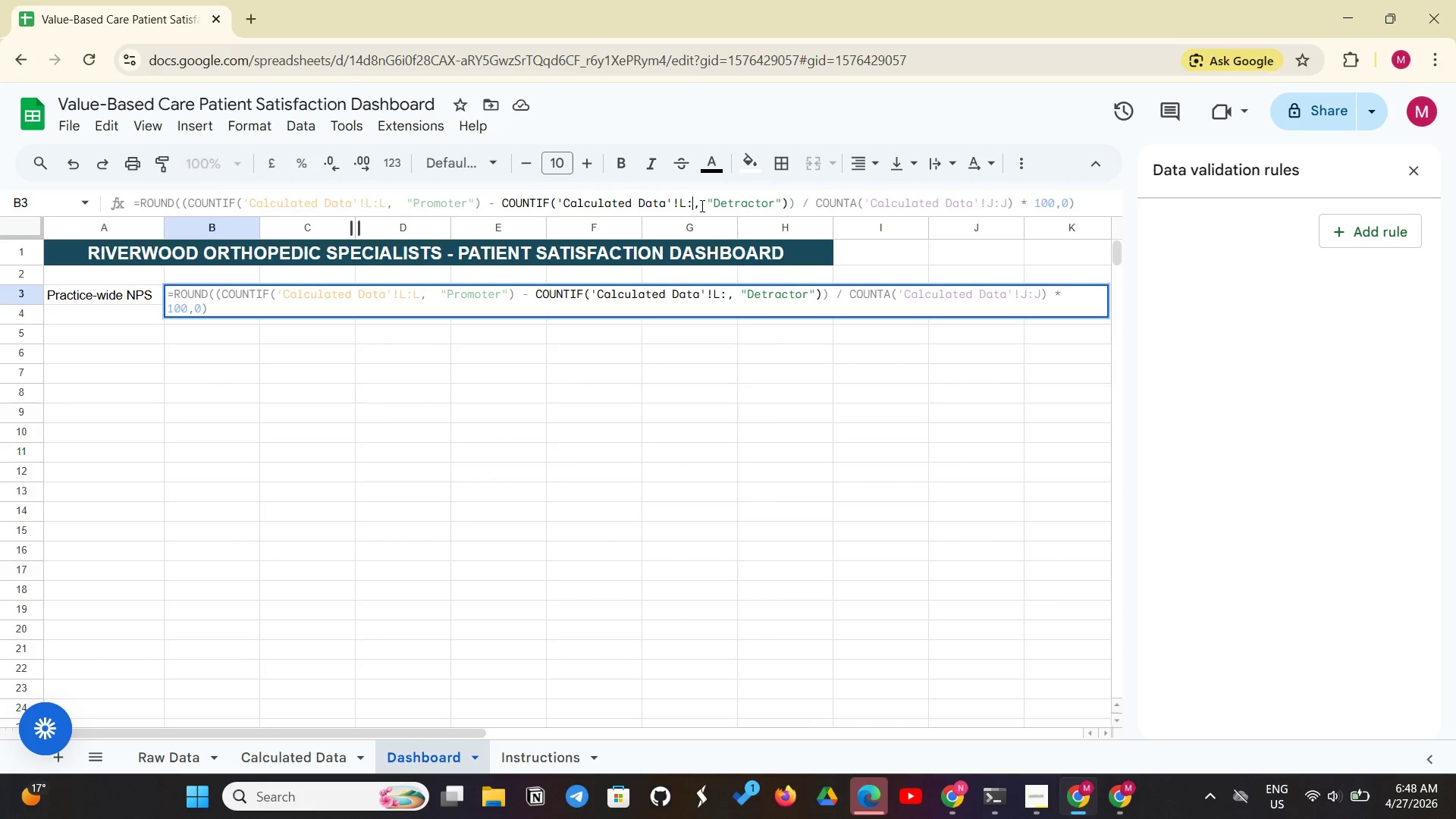 
key(Shift+ShiftLeft)
 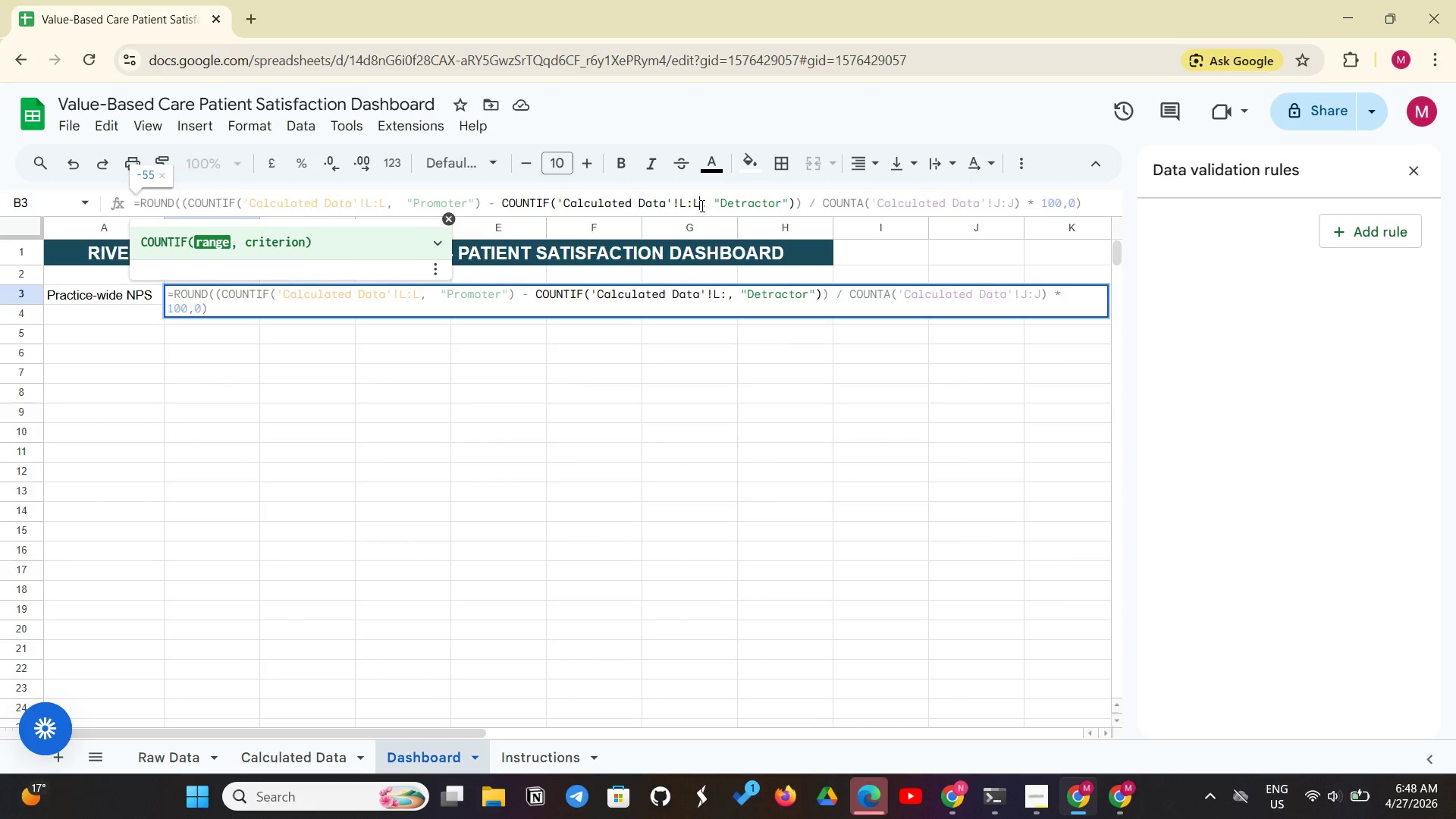 
key(Shift+L)
 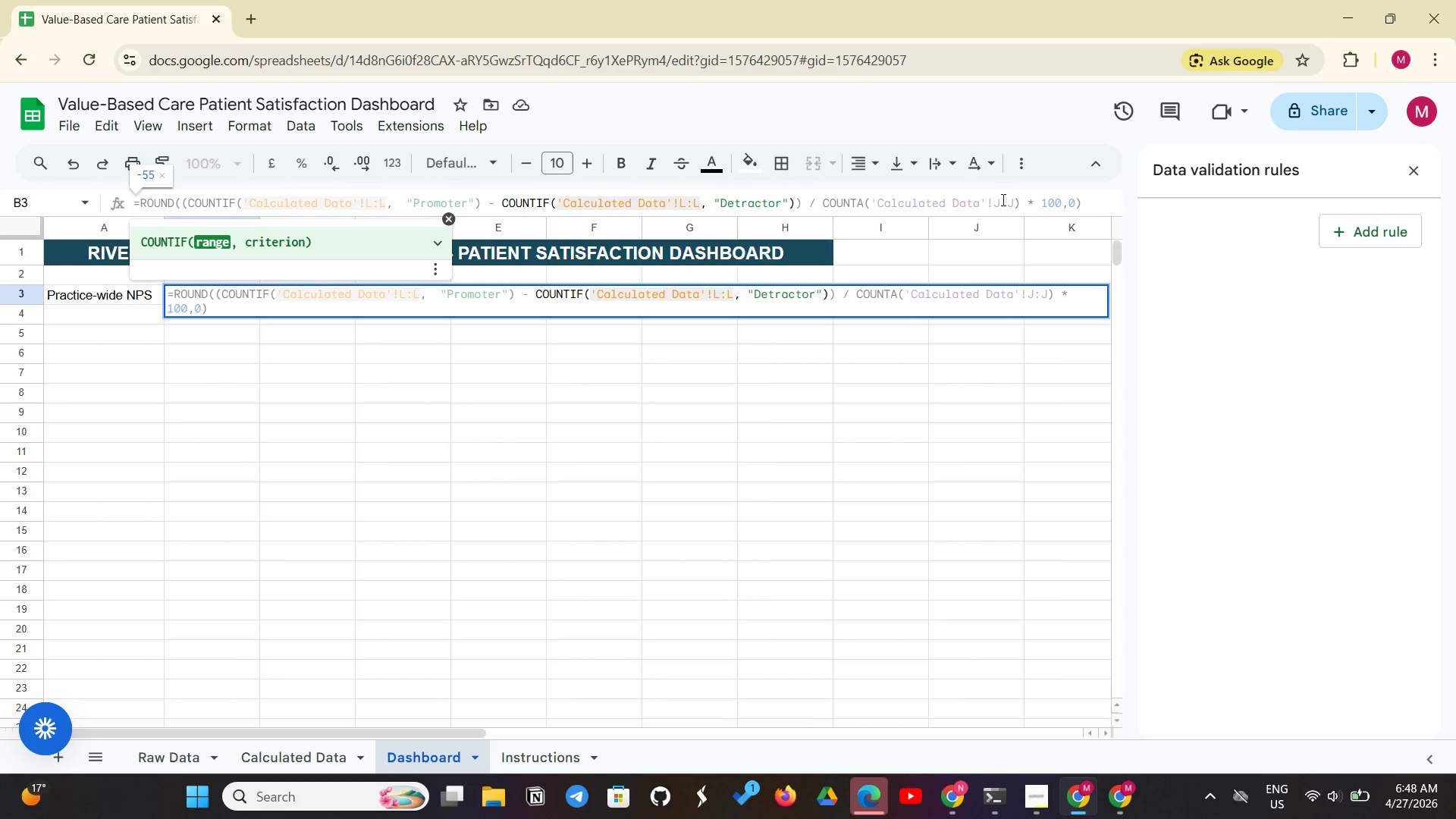 
left_click([999, 203])
 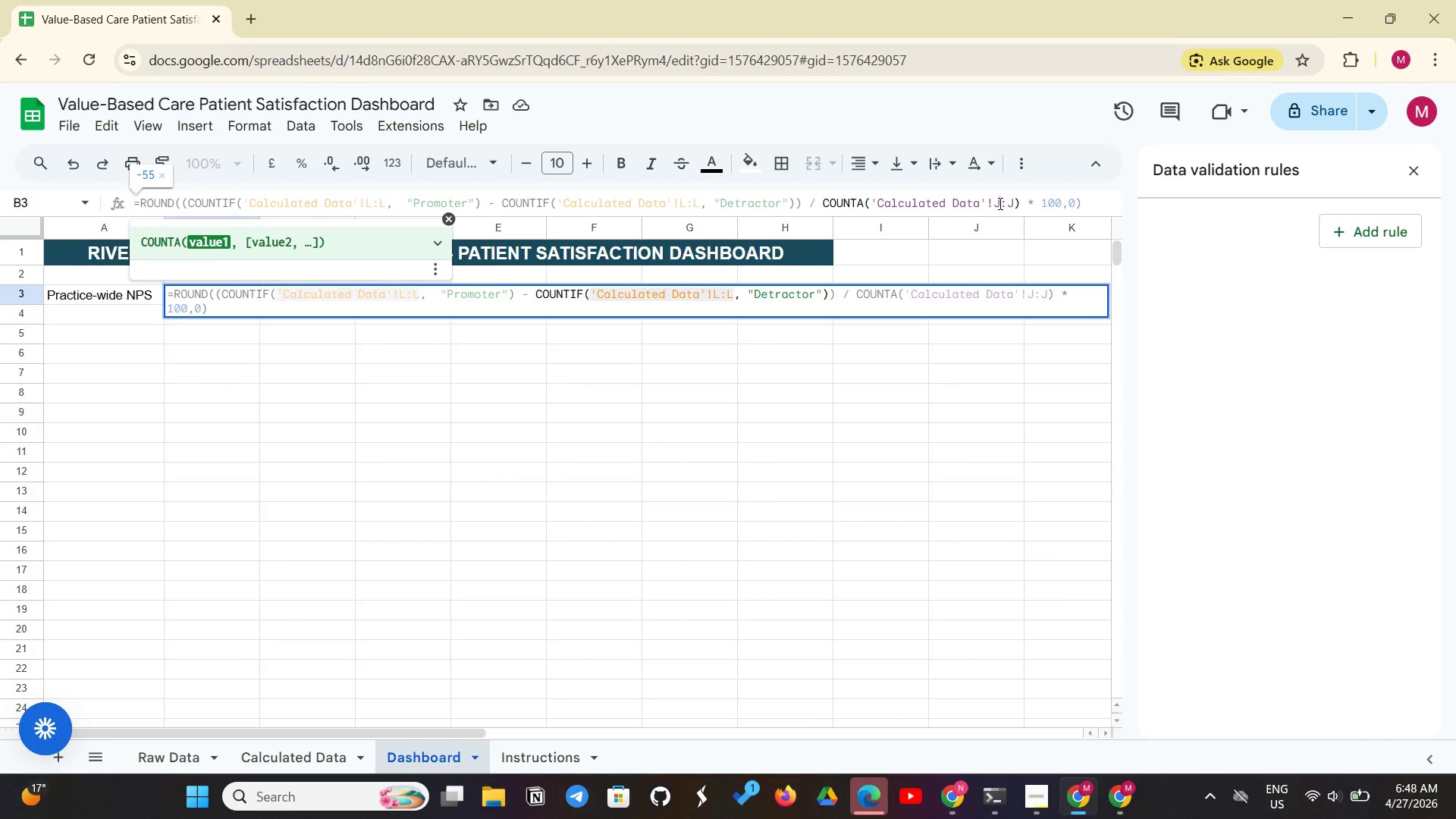 
key(Backspace)
 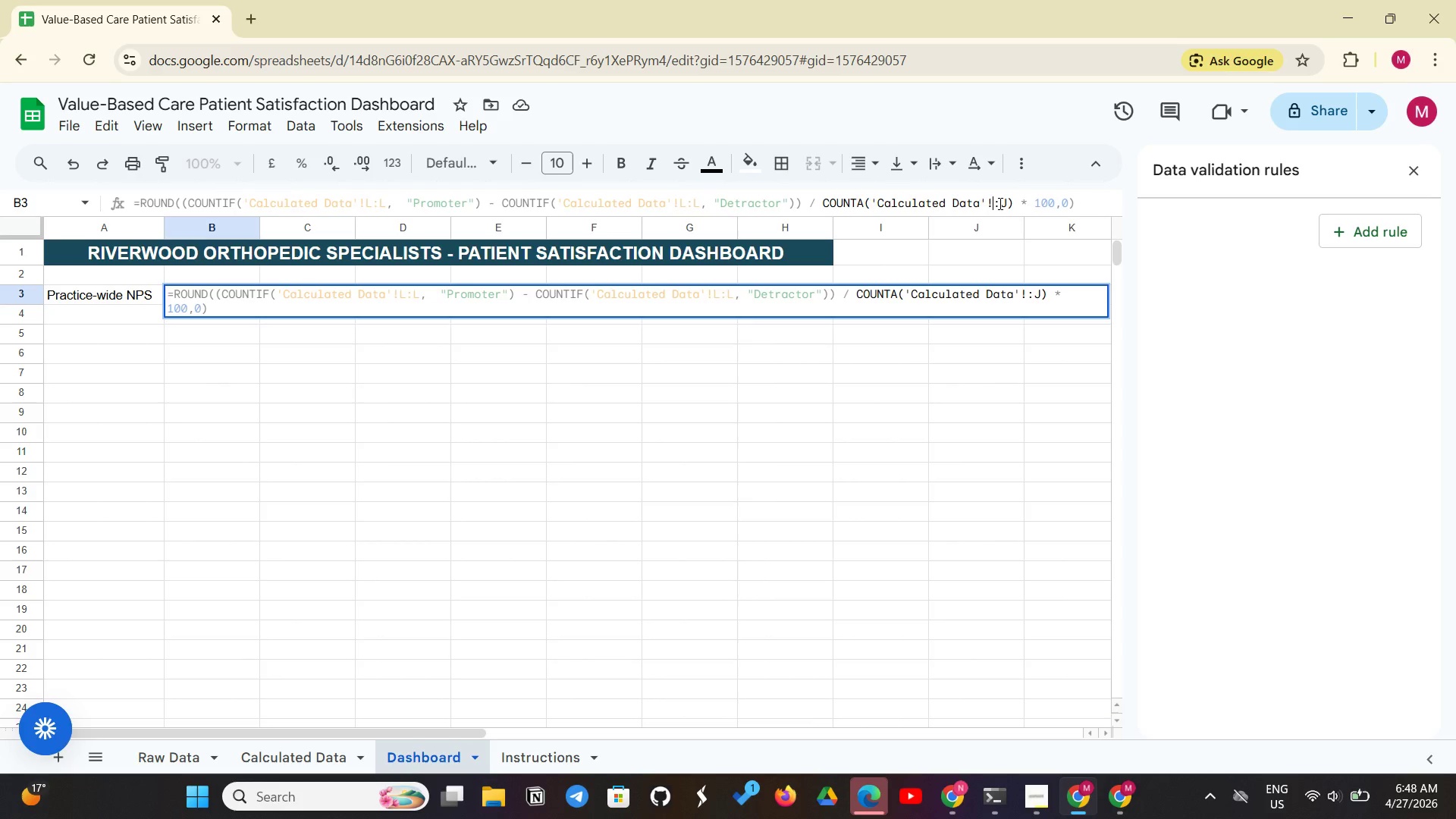 
key(Shift+L)
 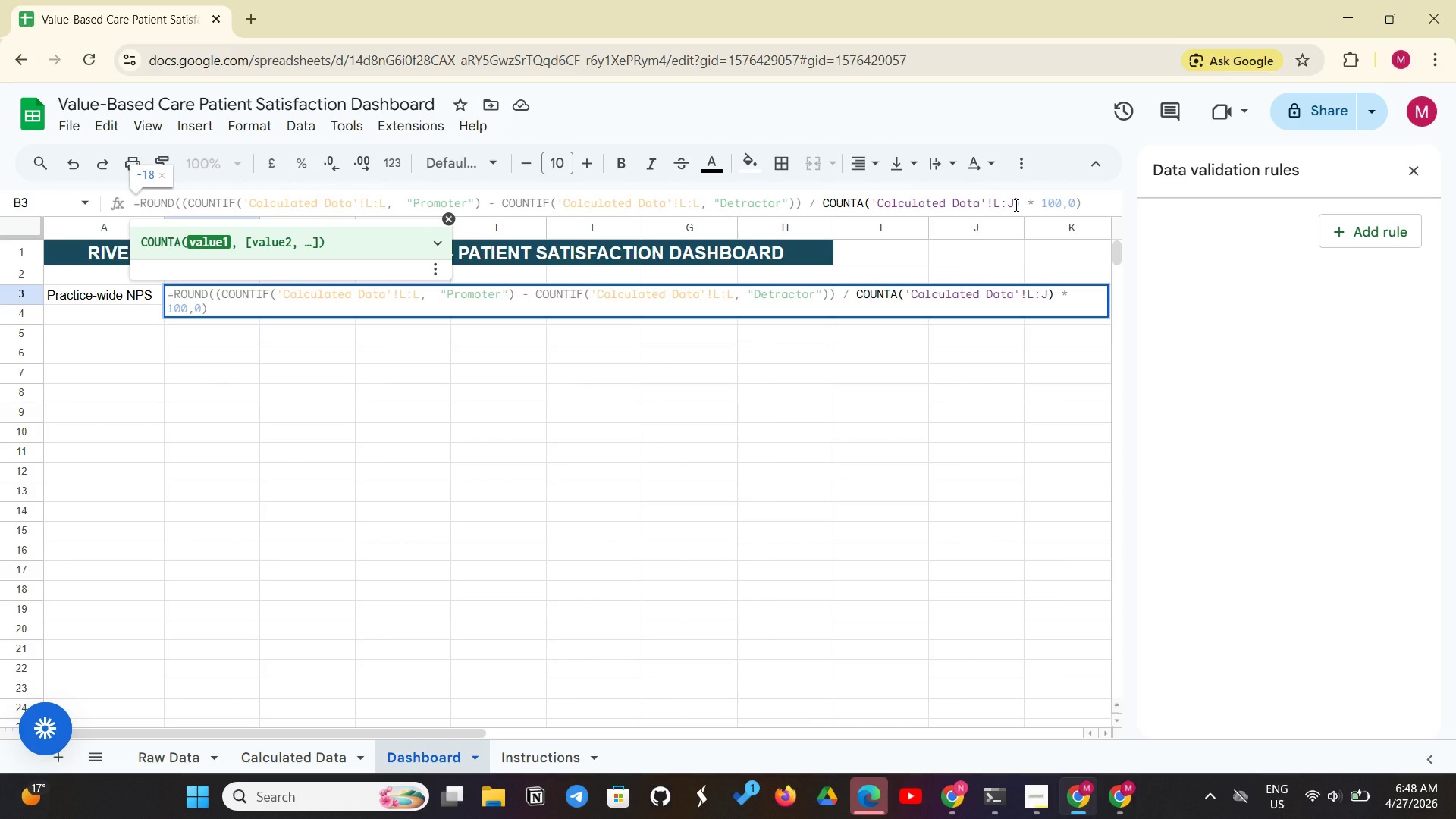 
left_click([1015, 205])
 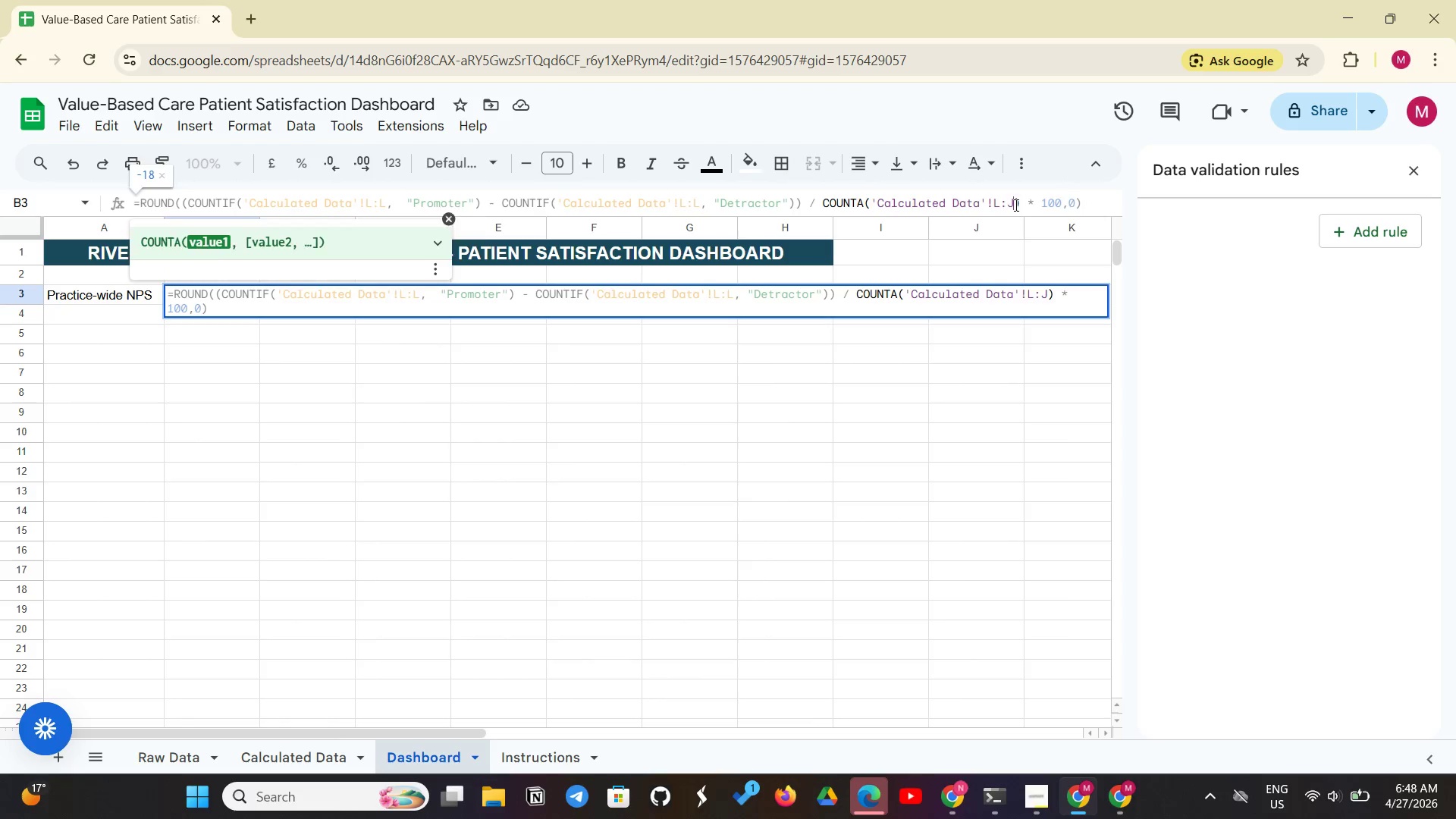 
key(Backspace)
 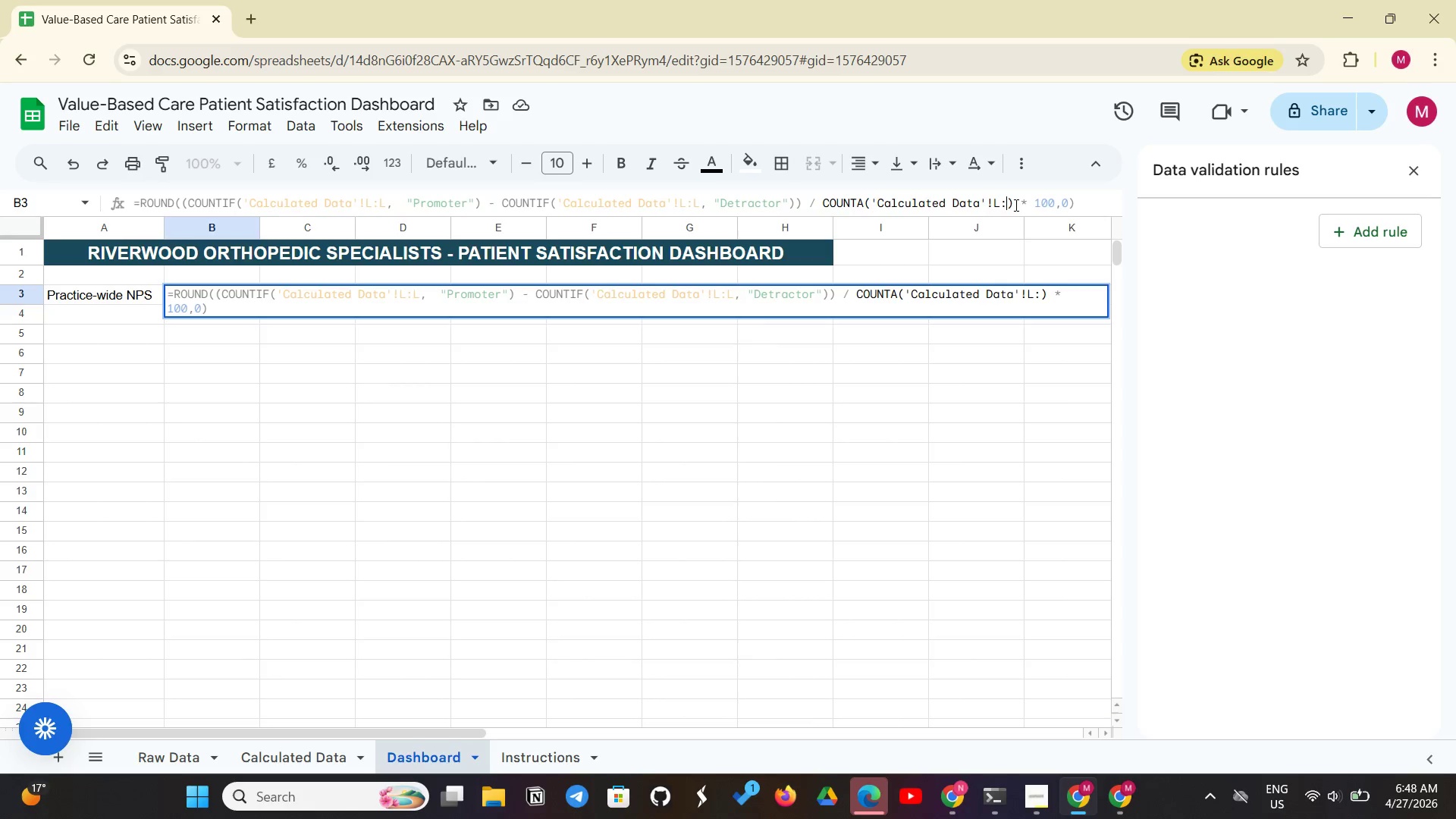 
key(Shift+L)
 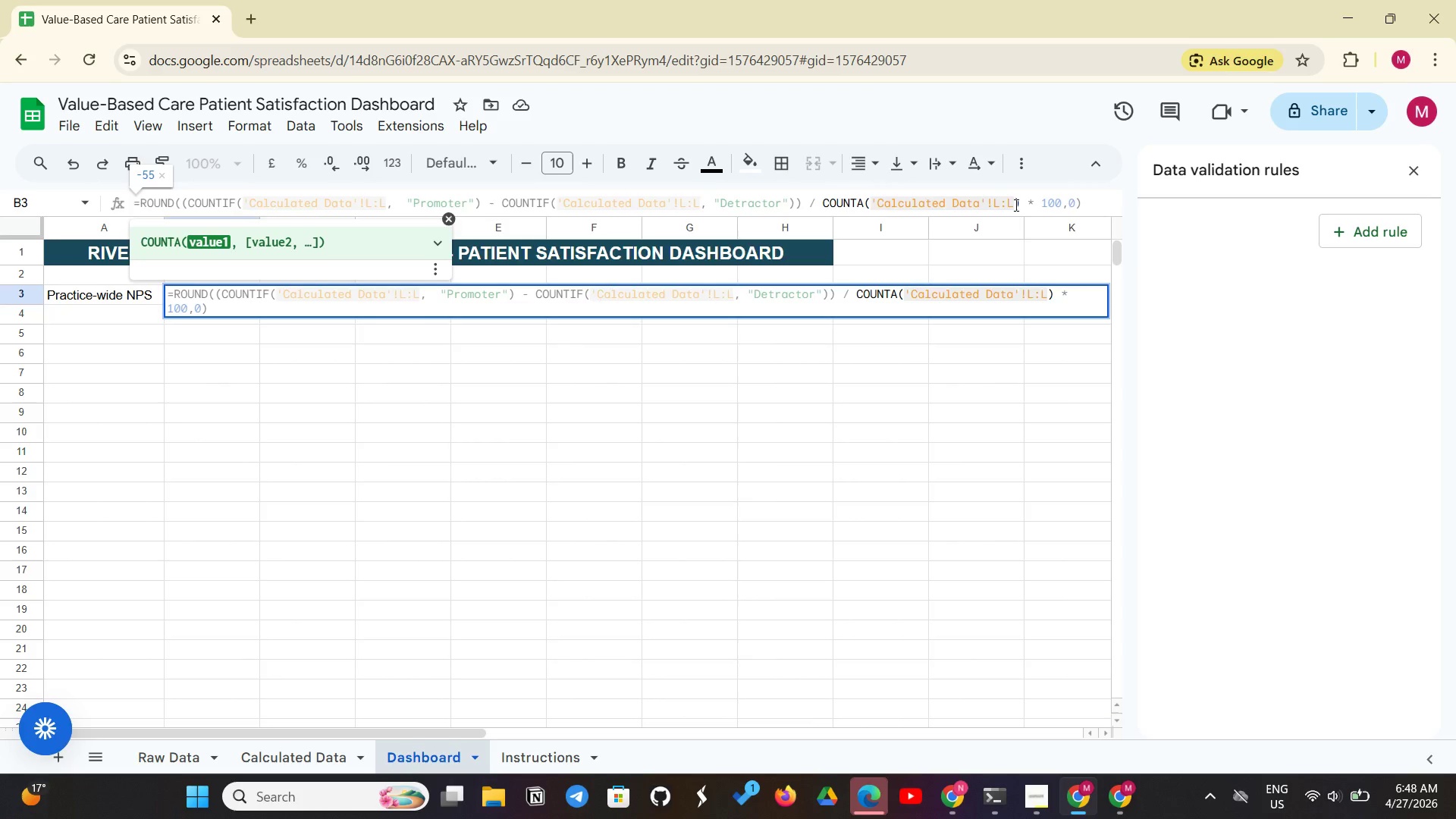 
key(Enter)
 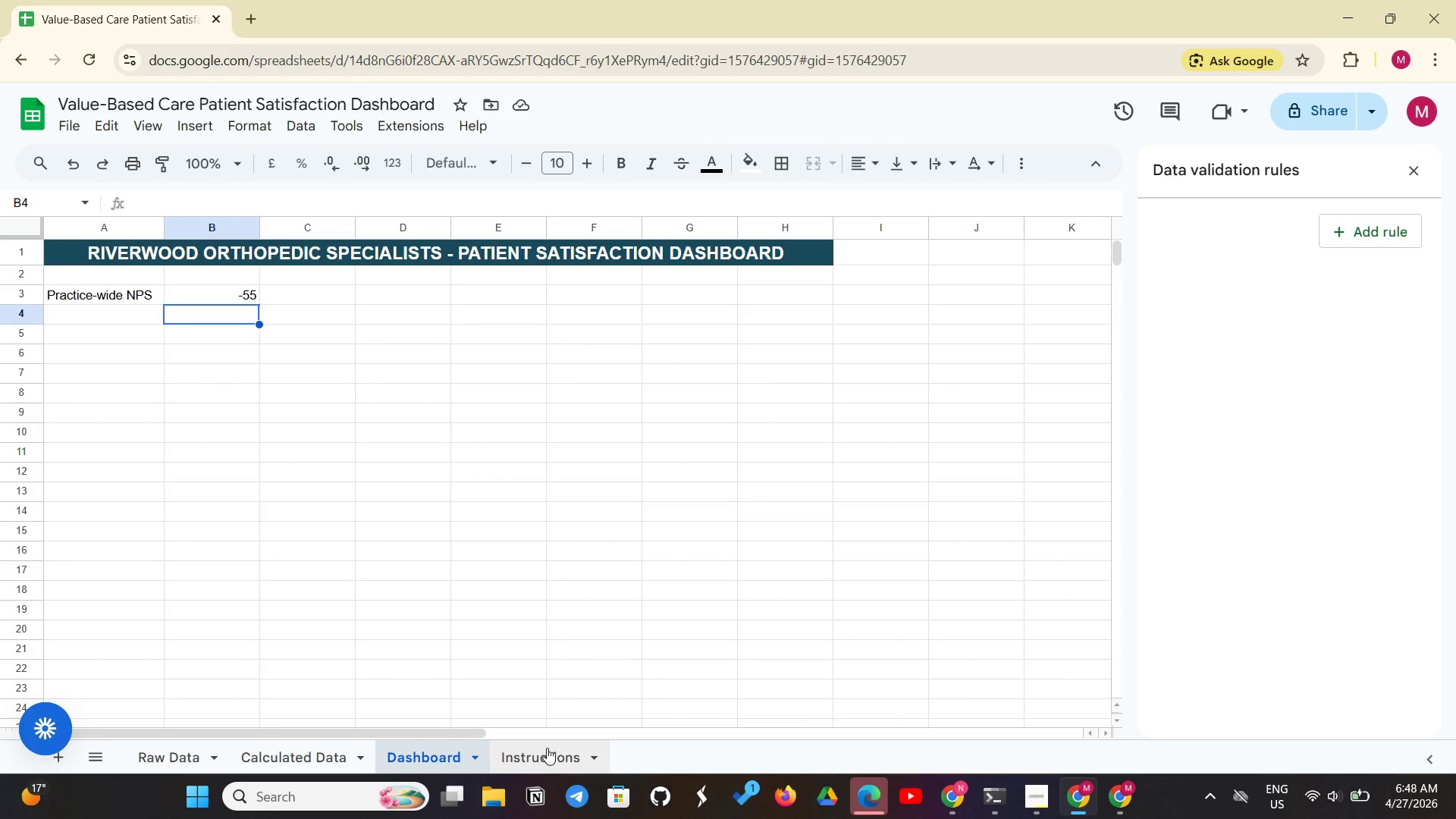 
wait(15.24)
 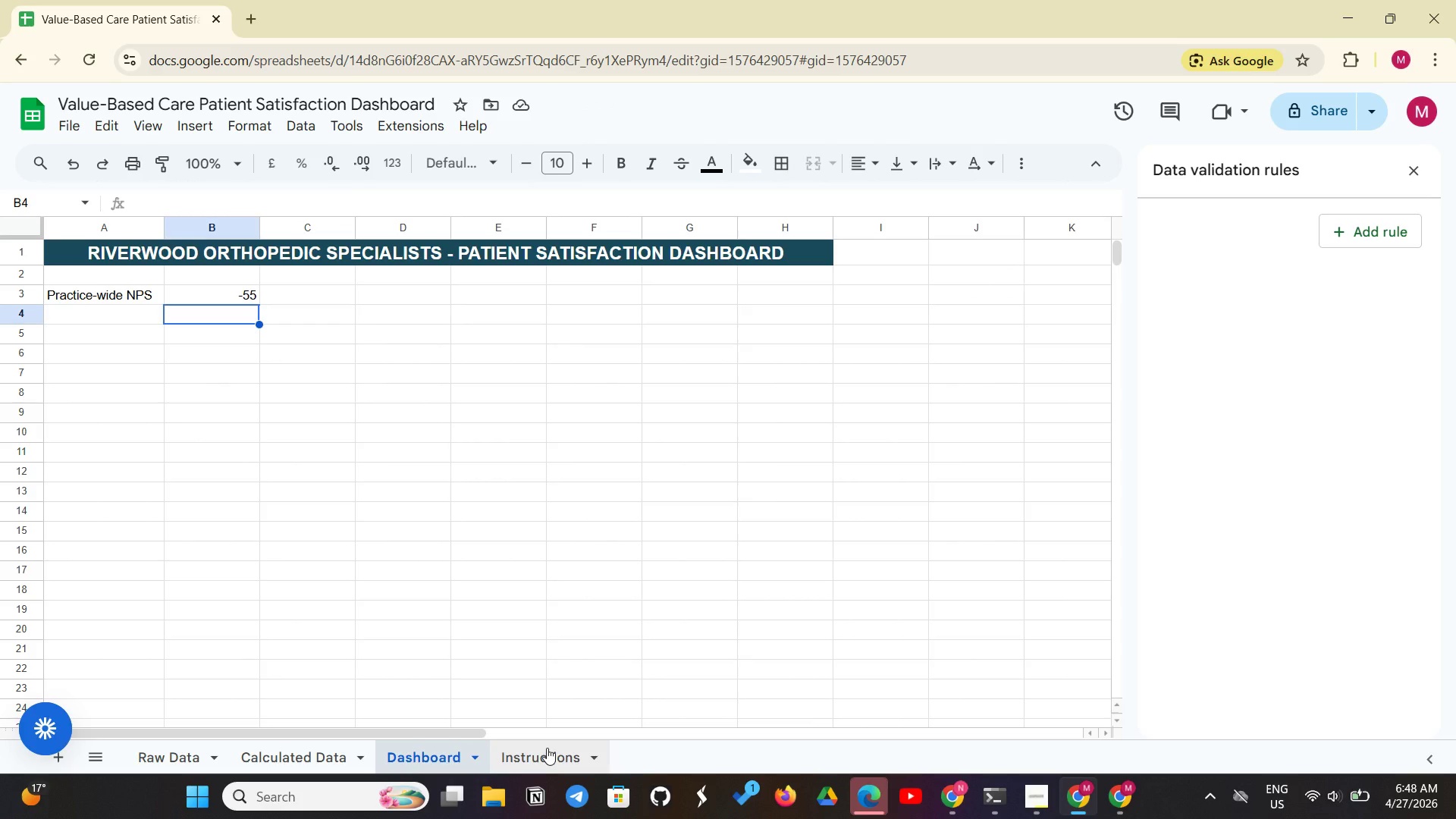 
left_click([229, 294])
 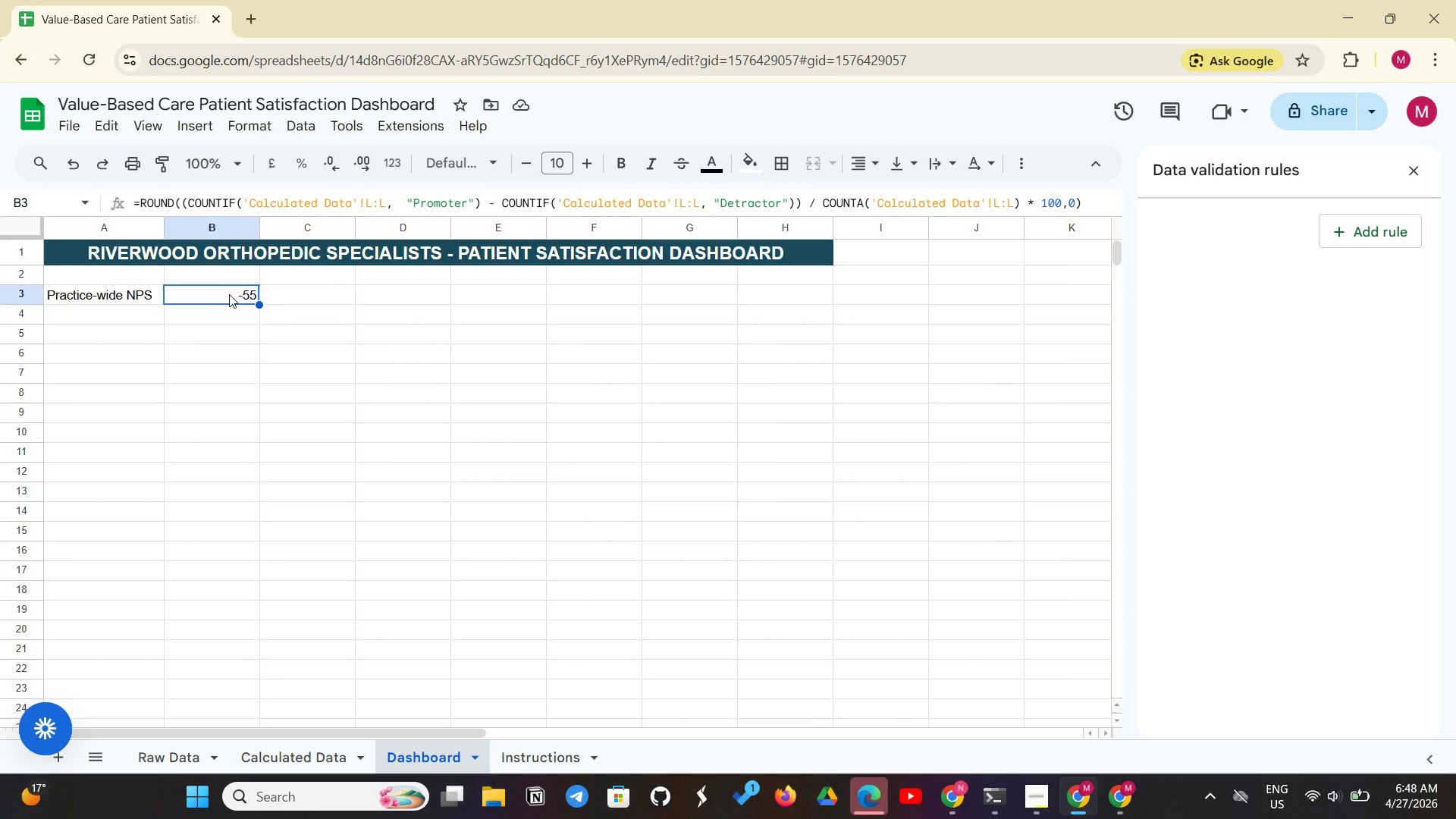 
wait(12.44)
 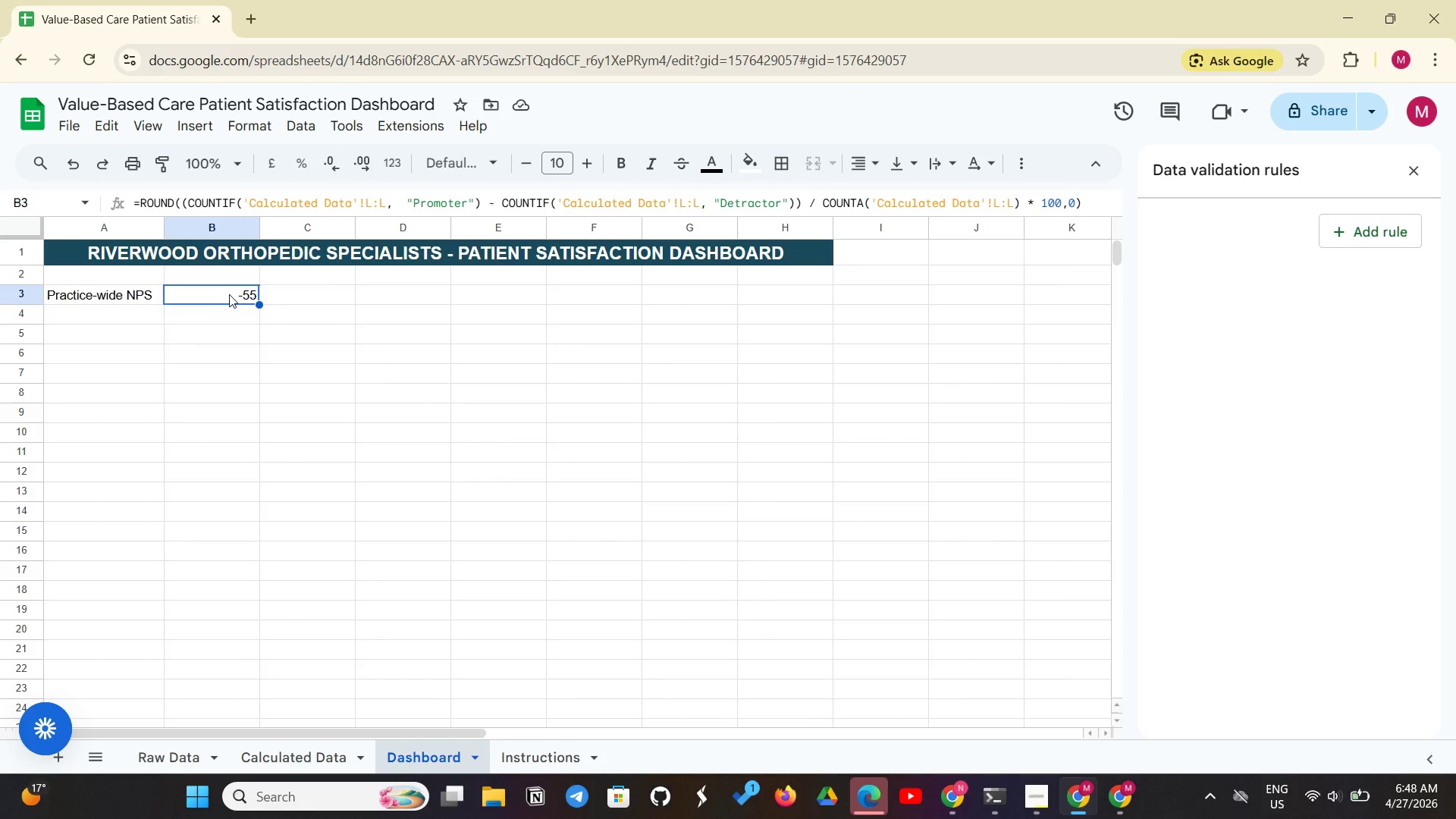 
left_click([265, 741])
 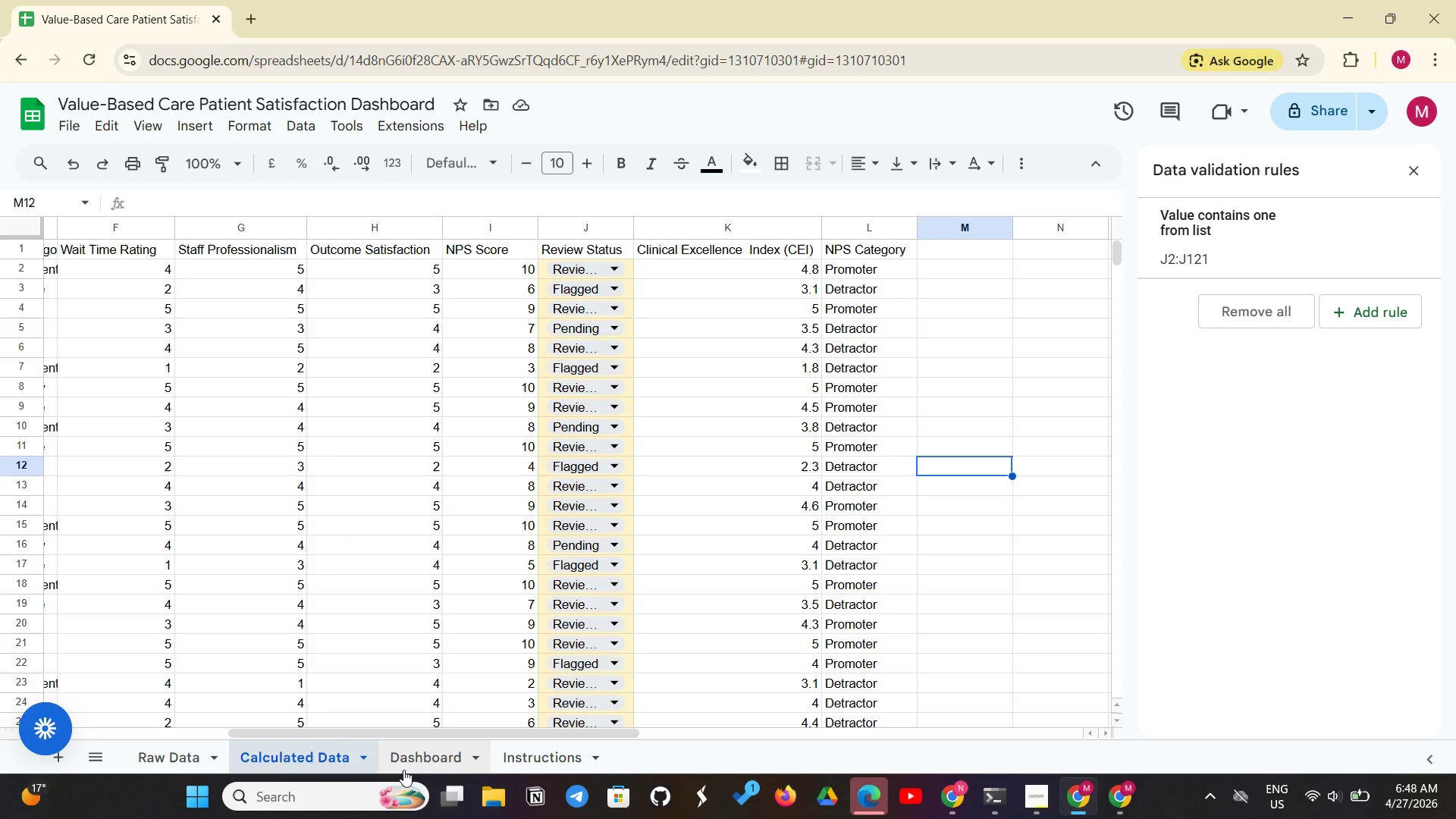 
wait(6.02)
 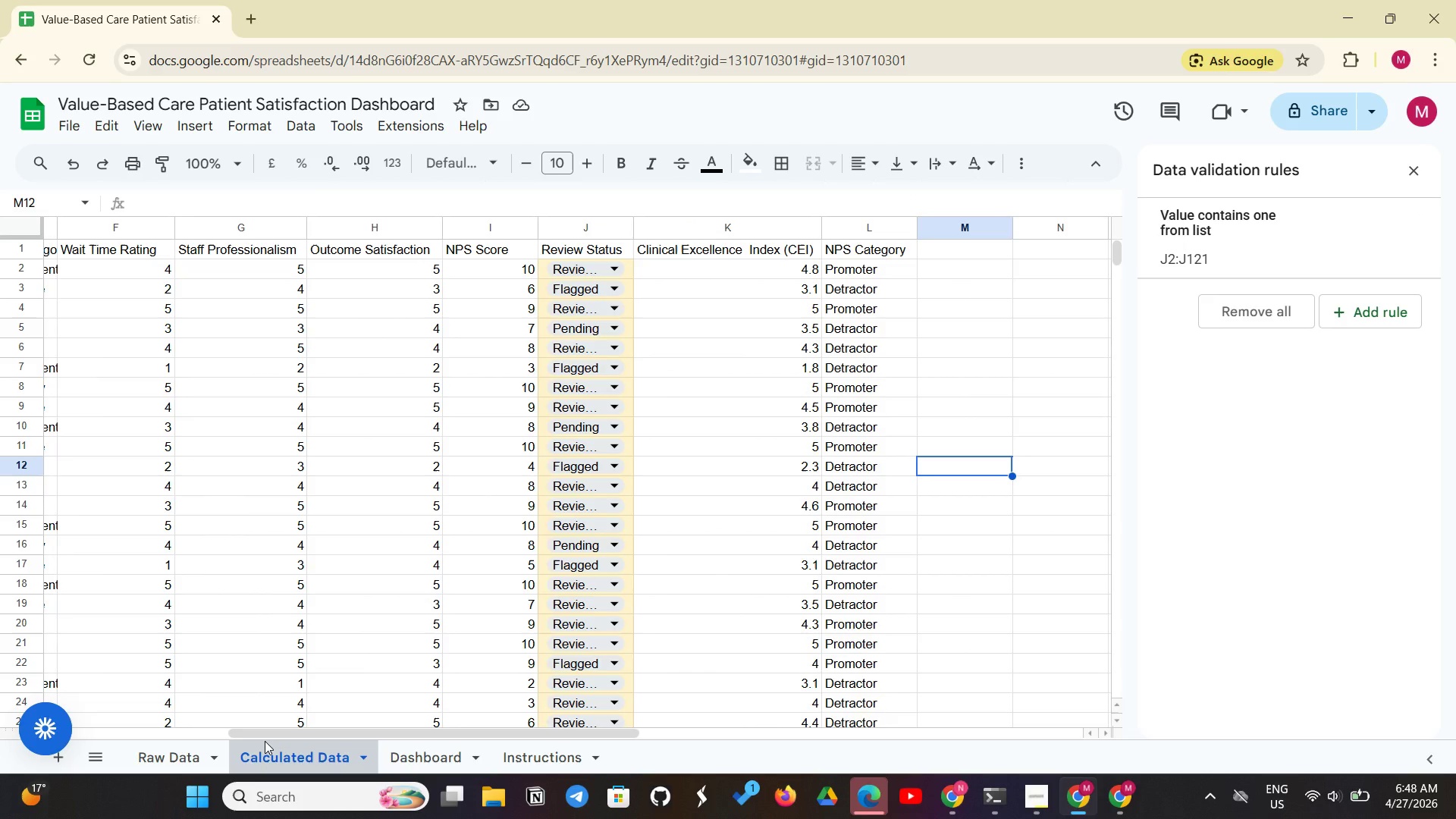 
left_click([403, 770])
 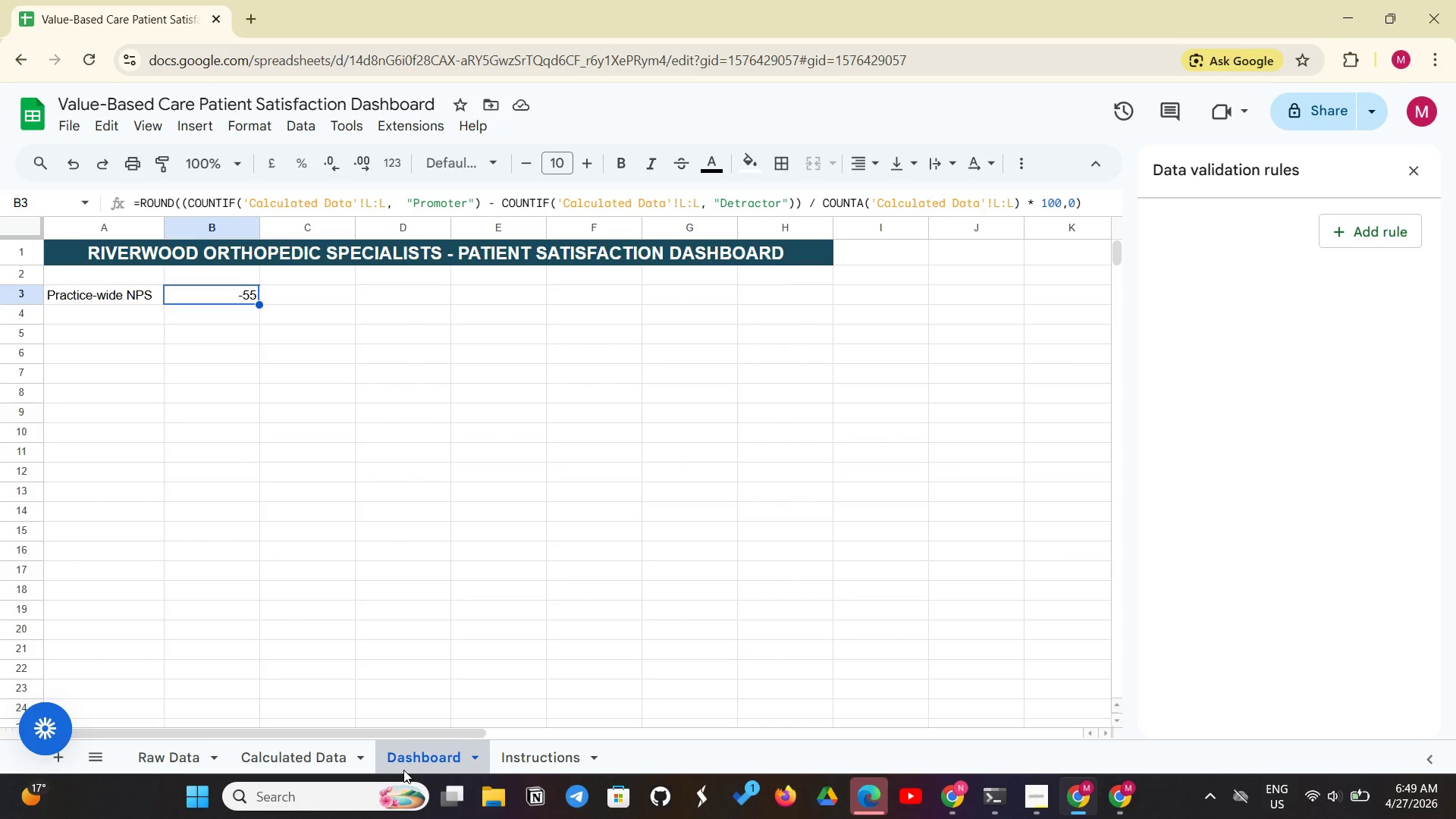 
wait(24.53)
 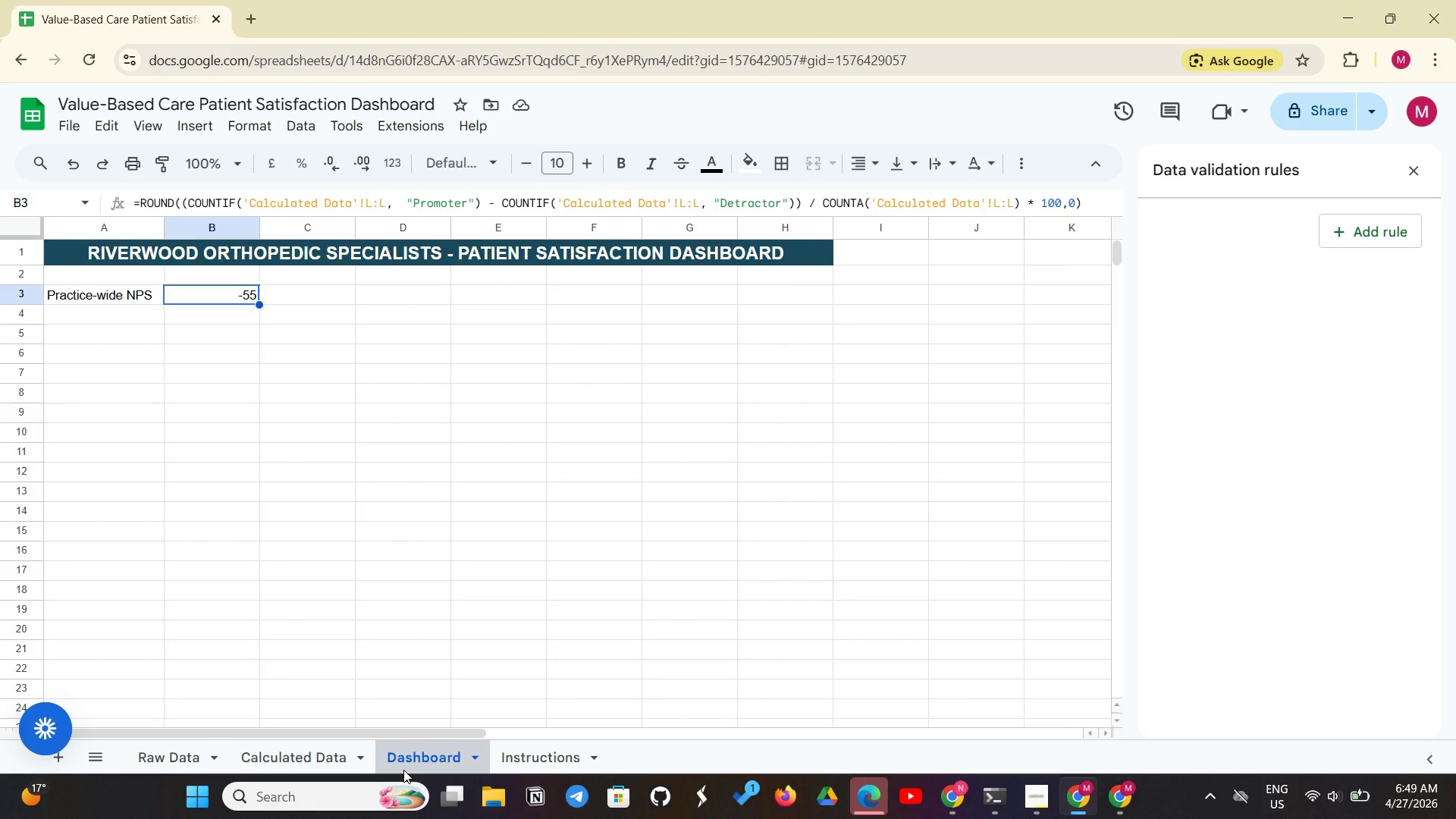 
left_click([77, 312])
 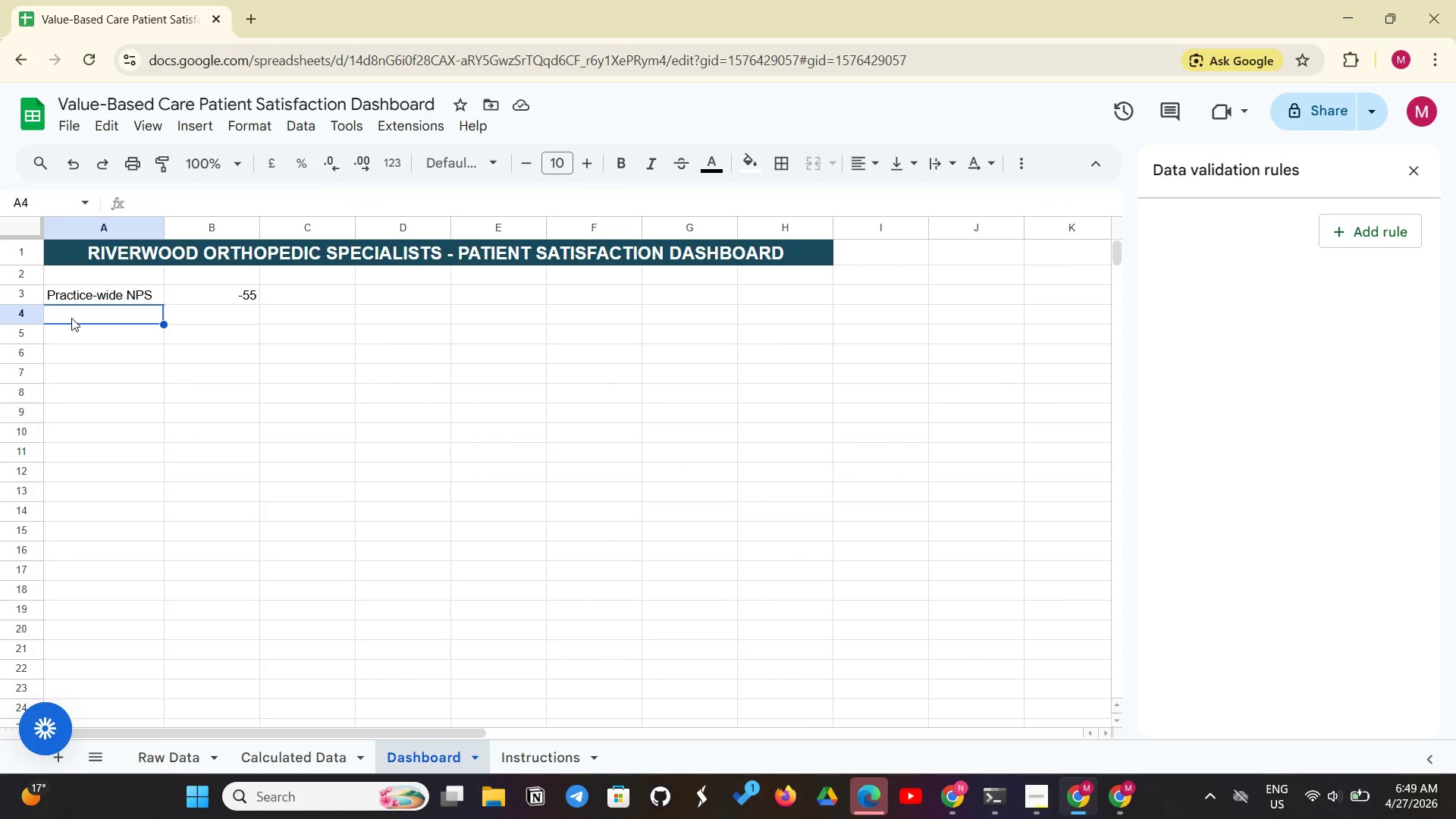 
type(Average CEI)
 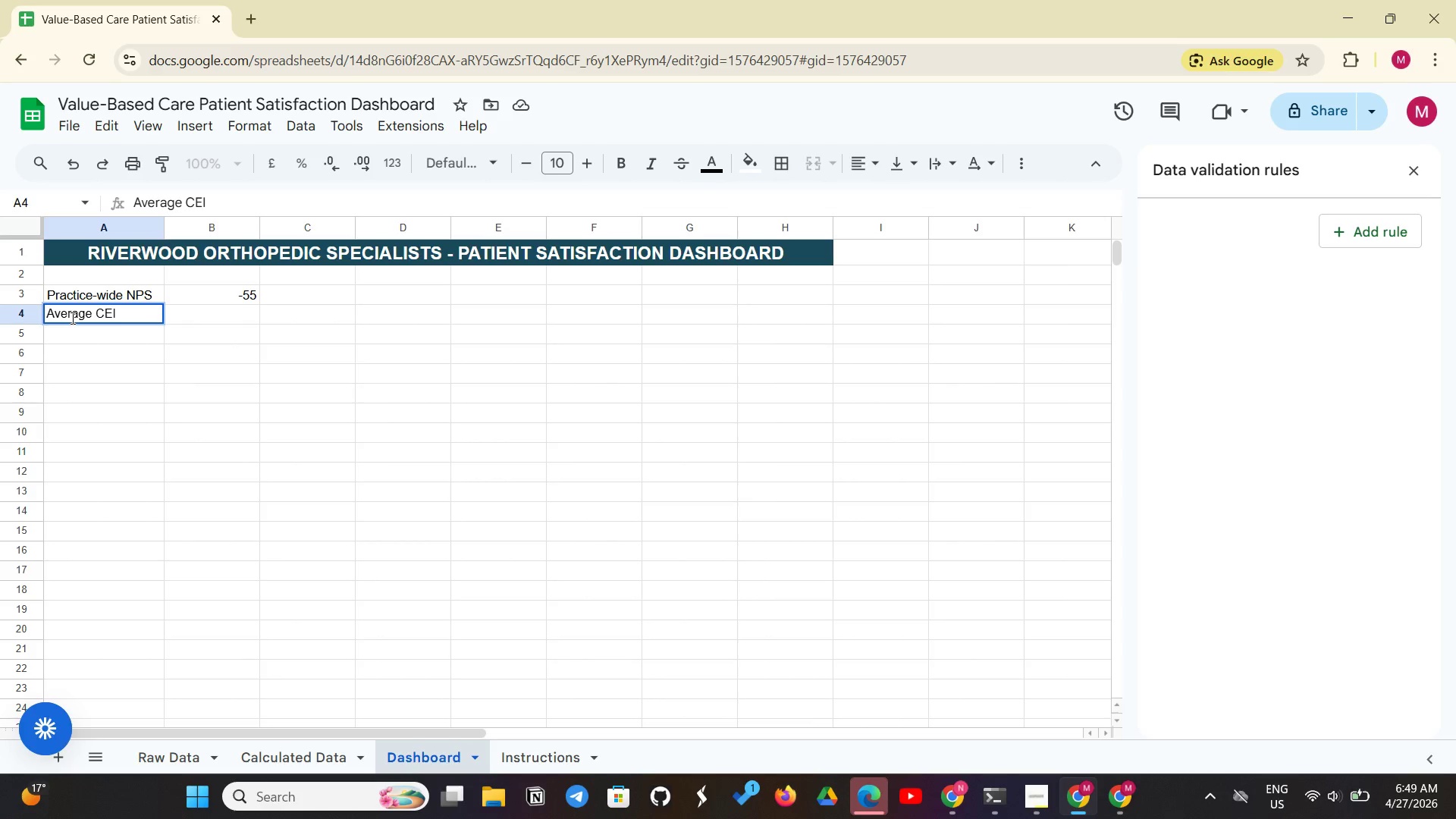 
left_click([205, 318])
 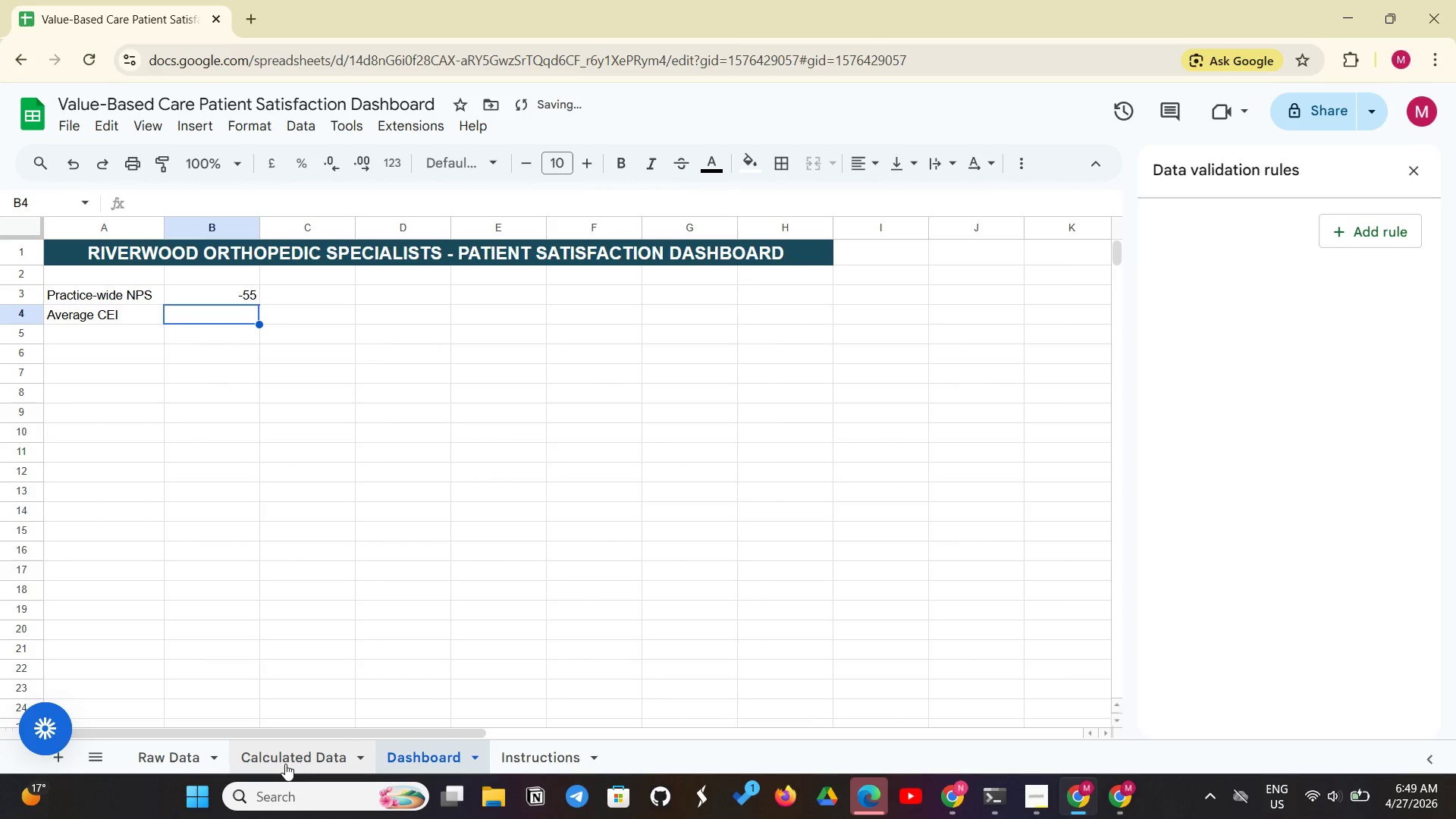 
left_click([284, 764])
 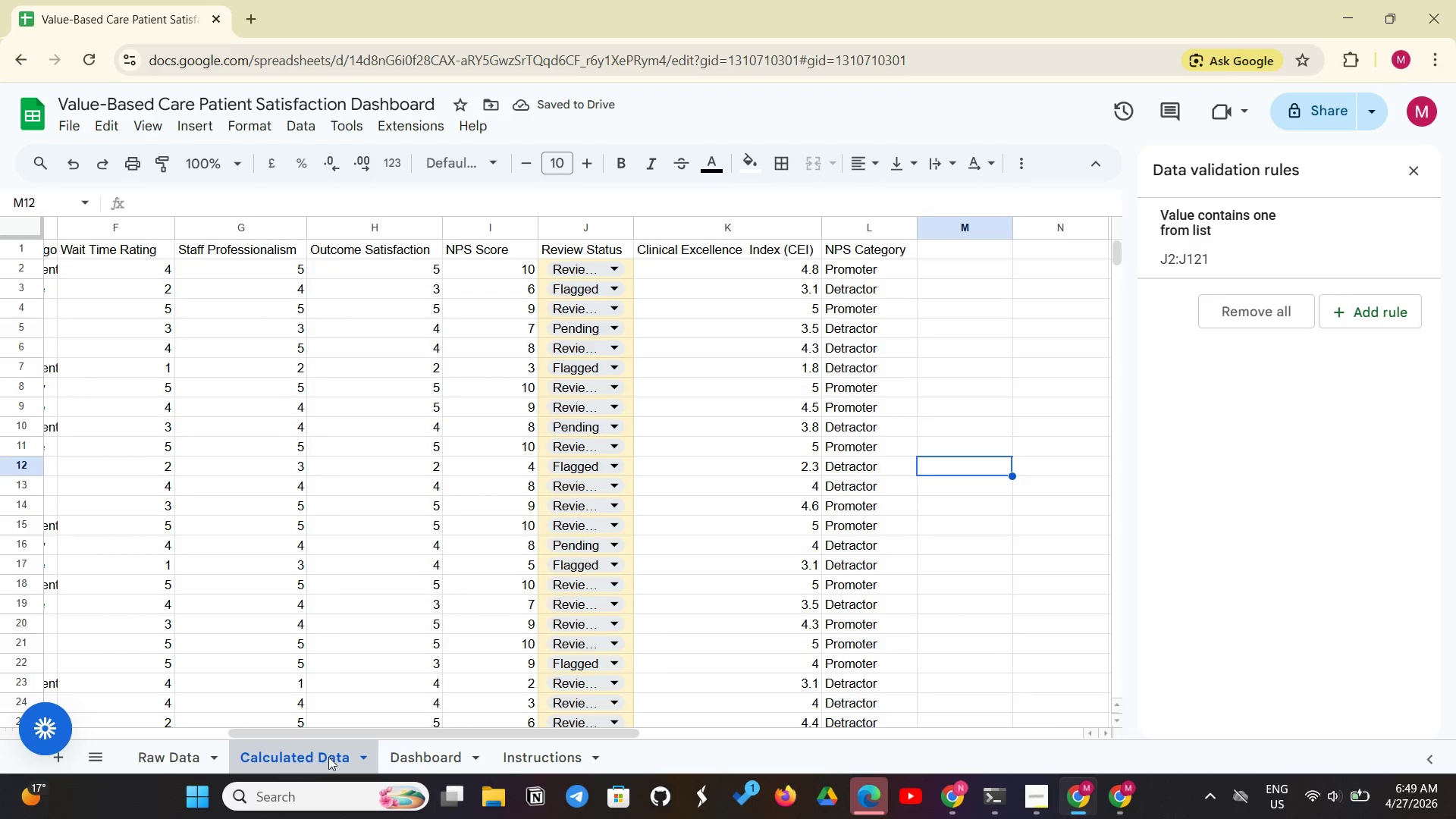 
left_click([415, 759])
 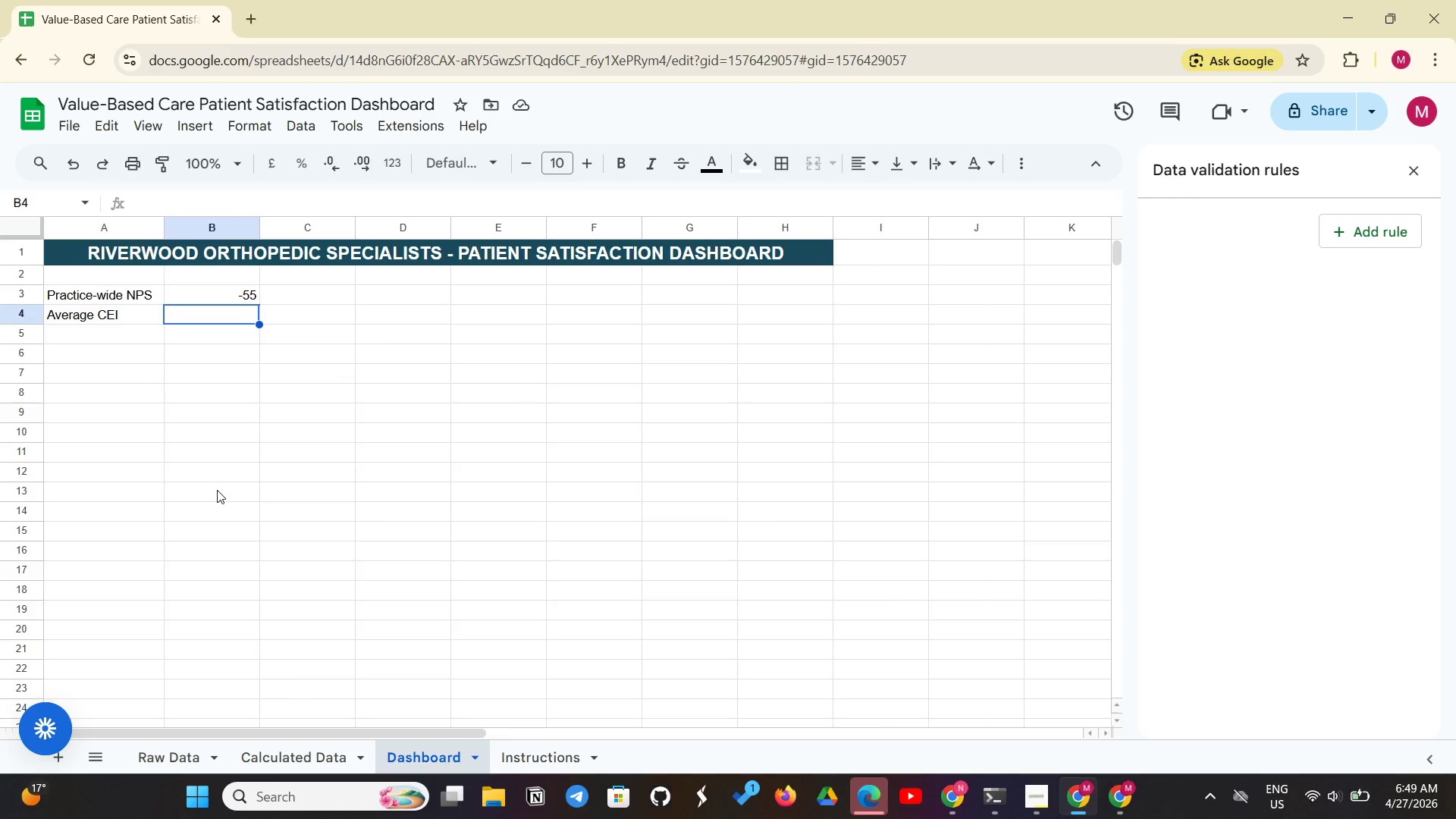 
type(=AVERAGE('Calculated Data'!)
 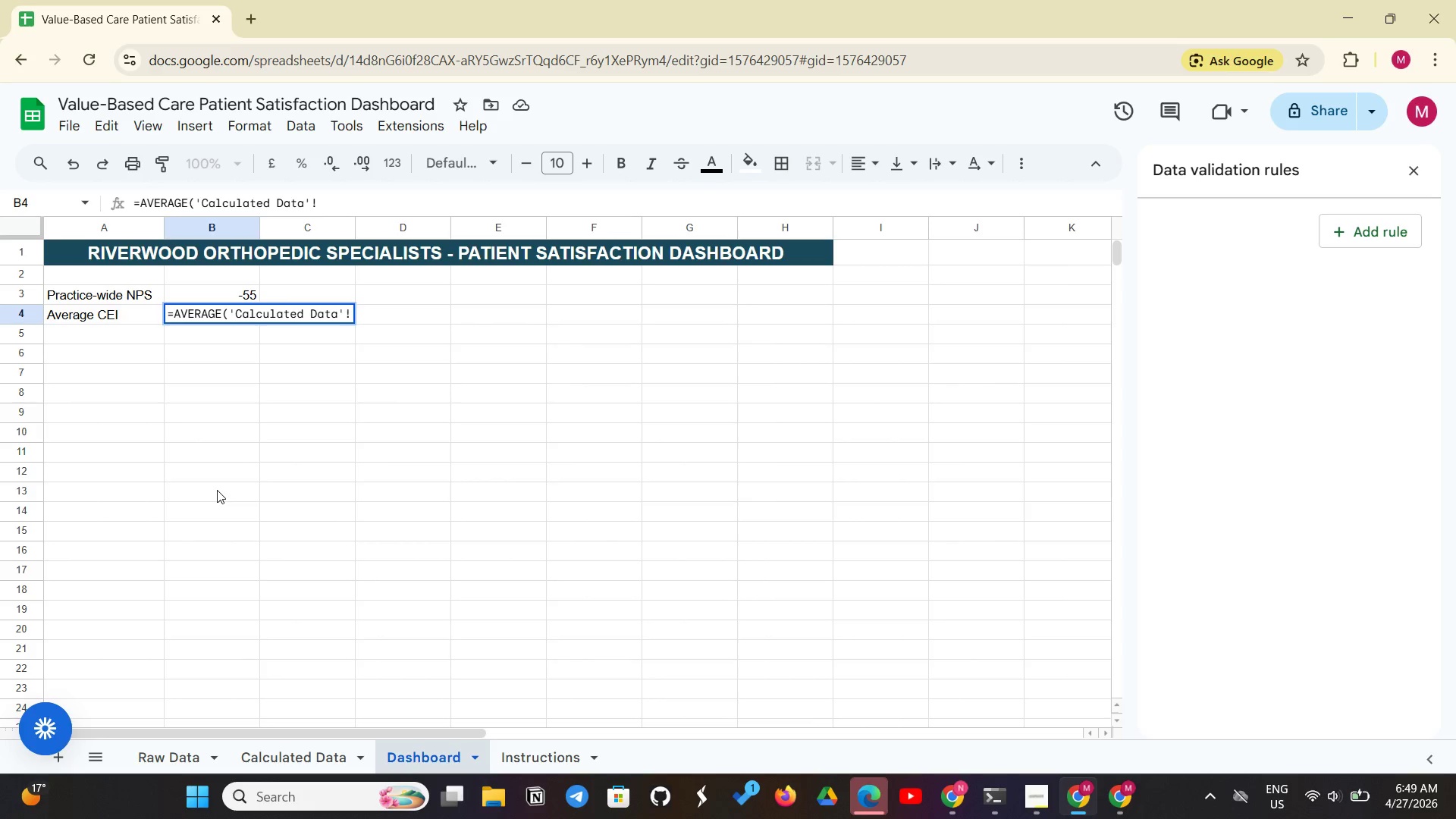 
type(K:K))
 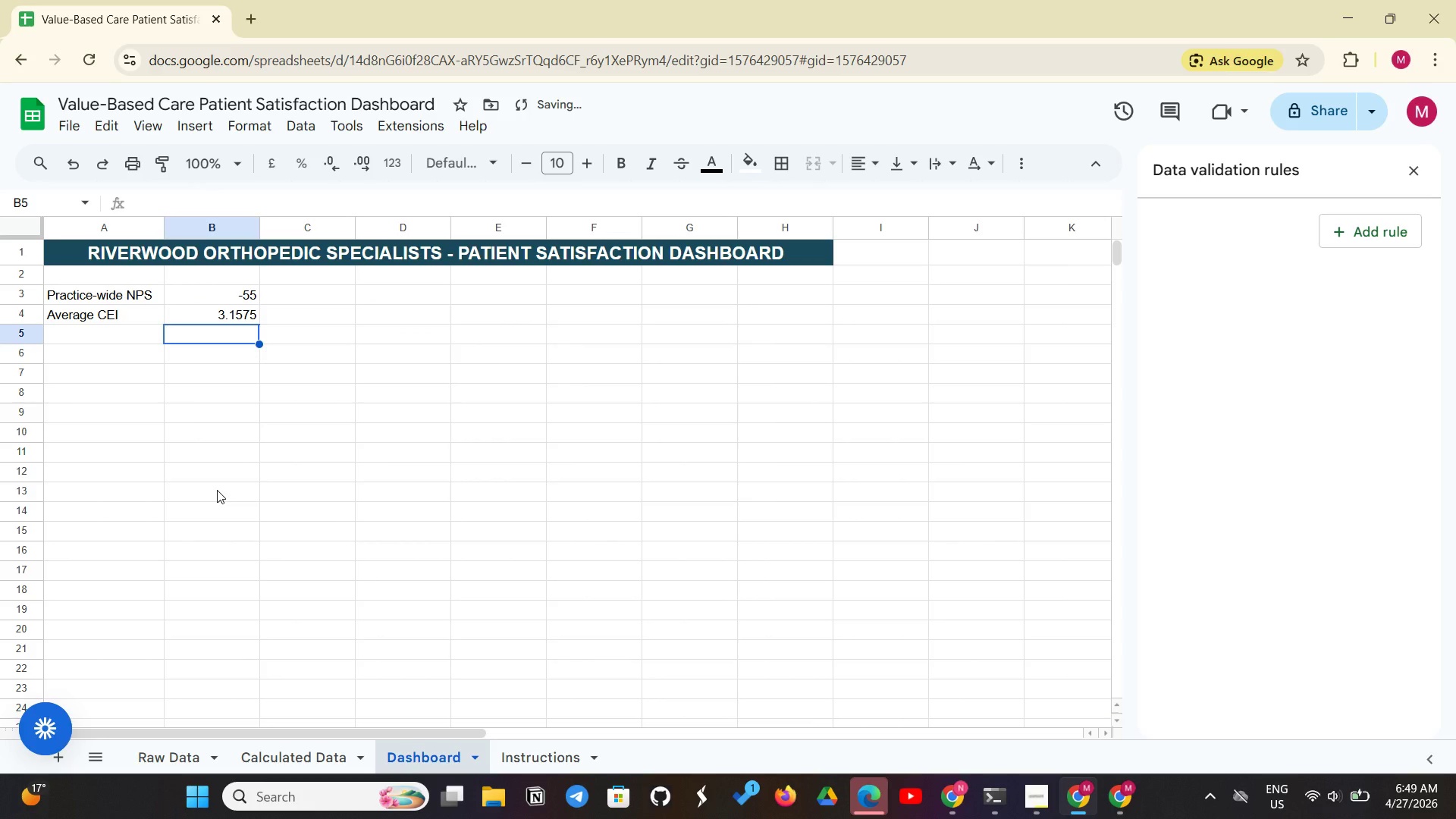 
 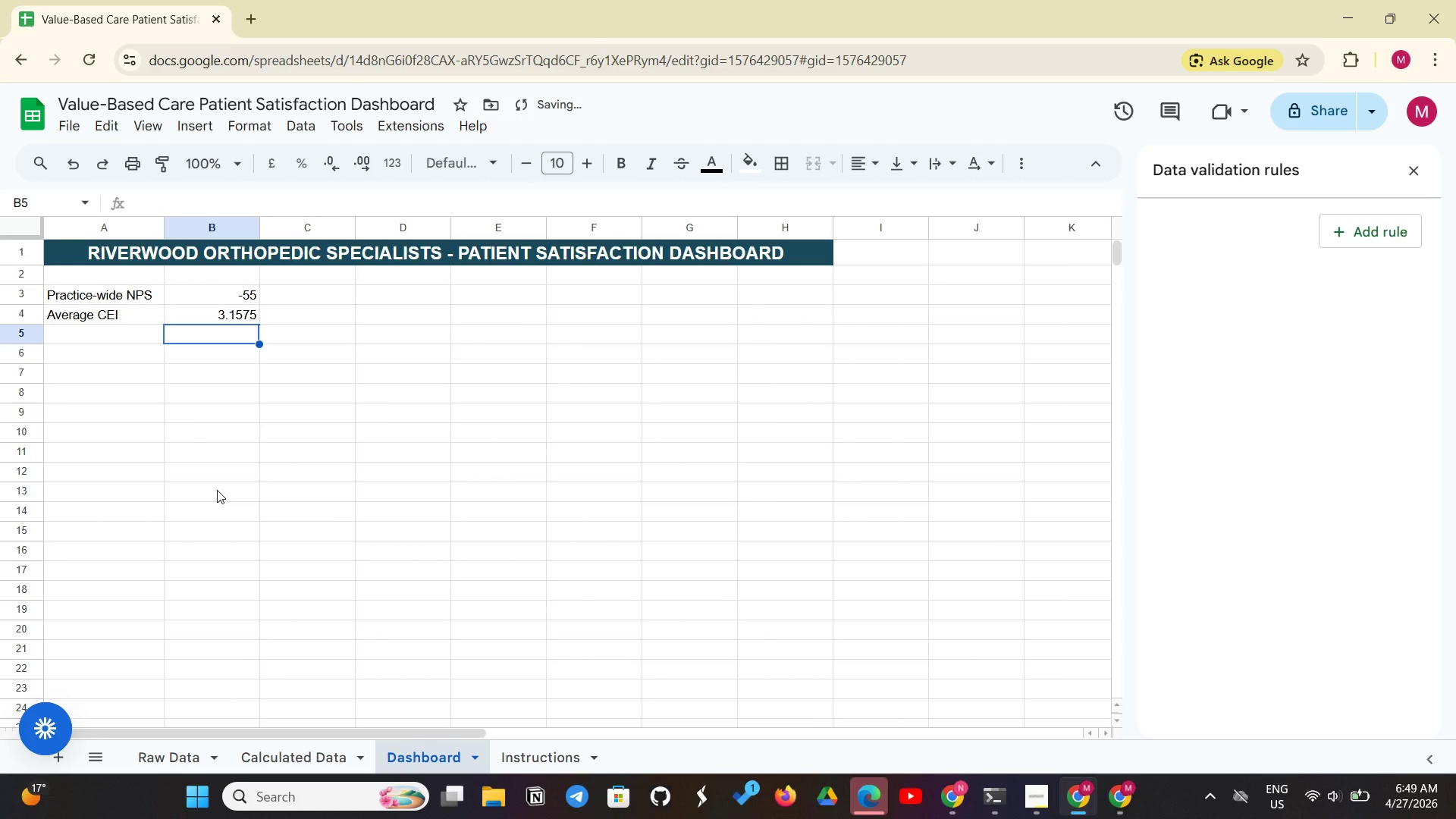 
key(Enter)
 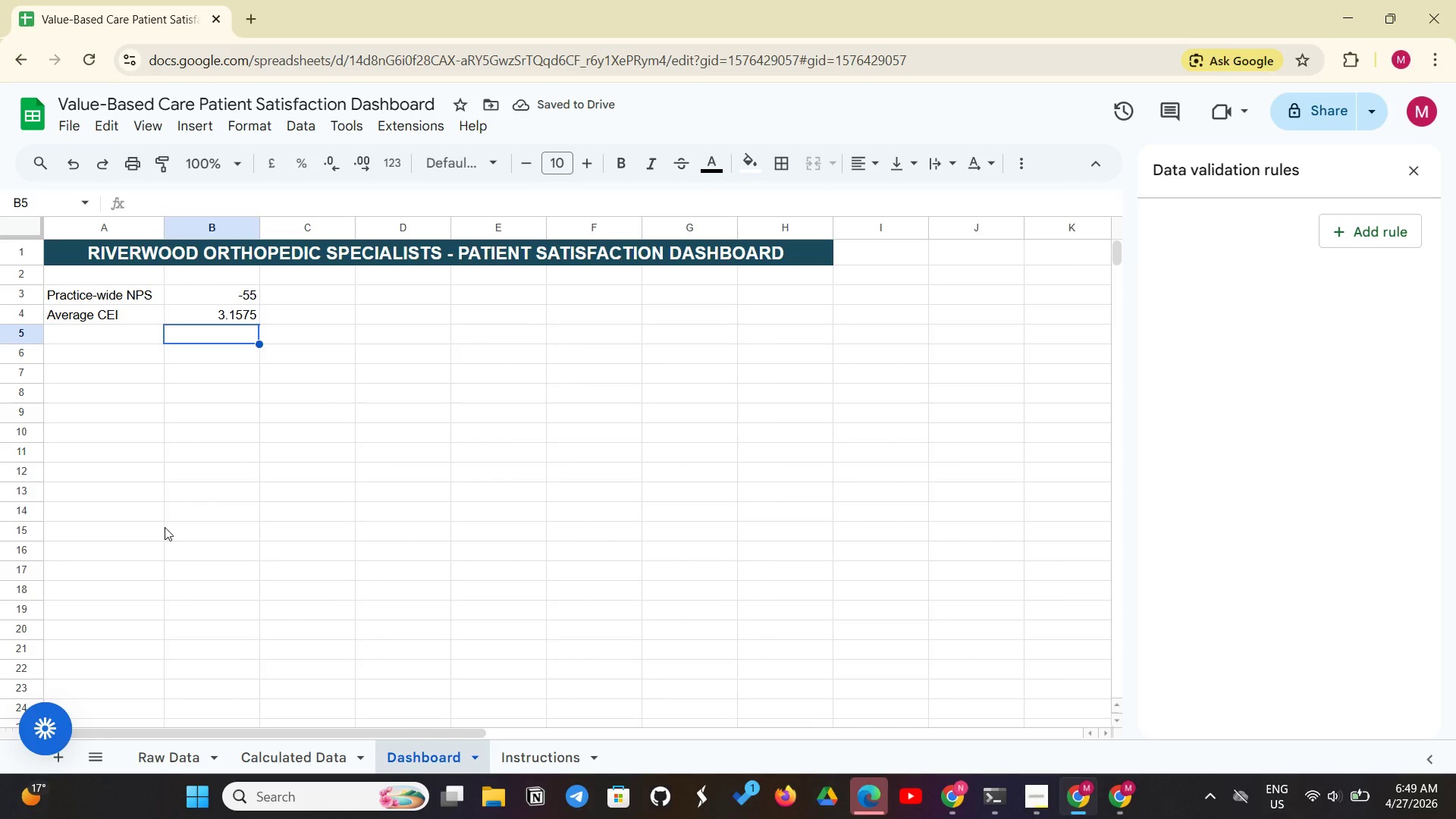 
wait(5.81)
 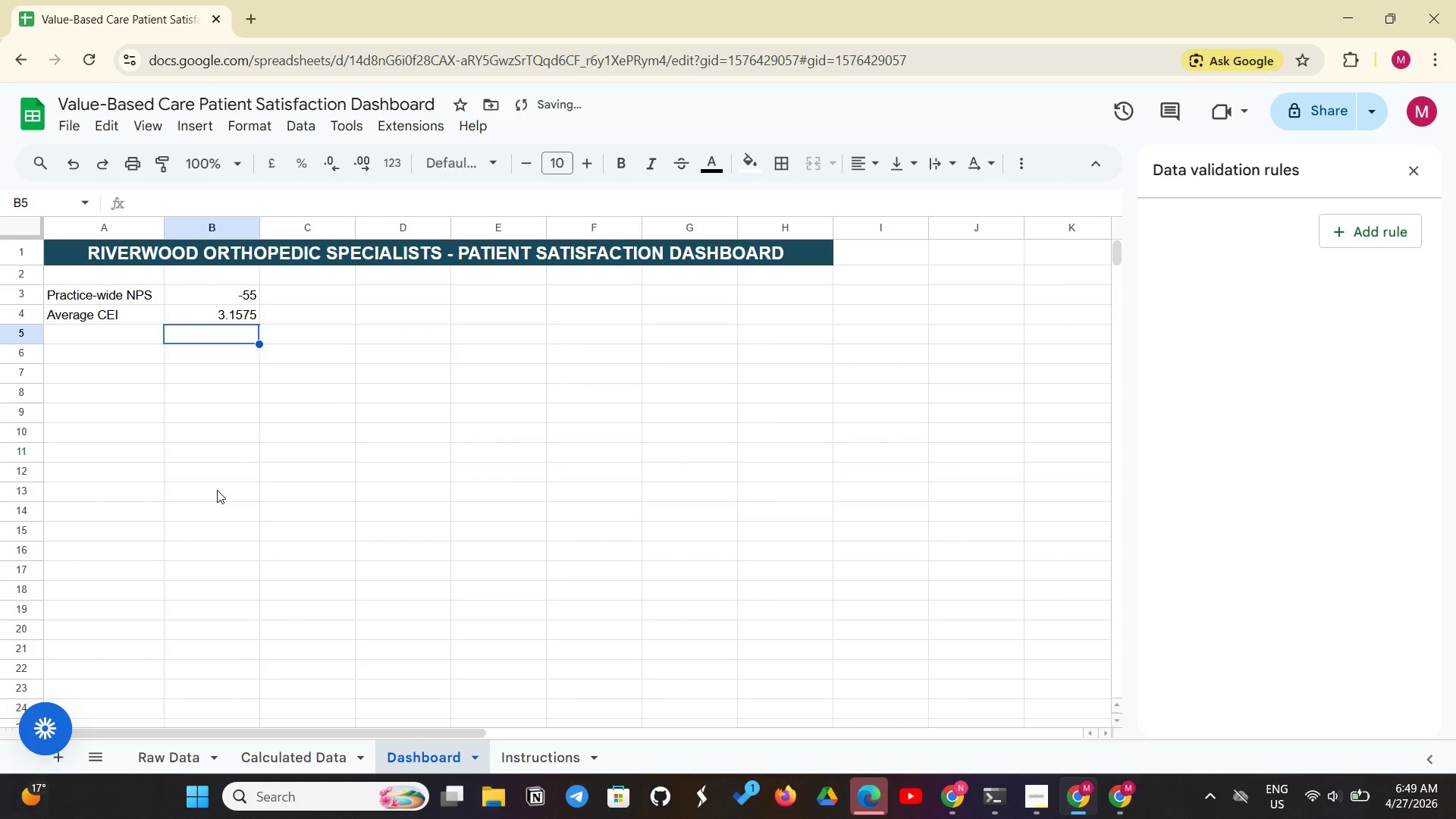 
left_click([226, 317])
 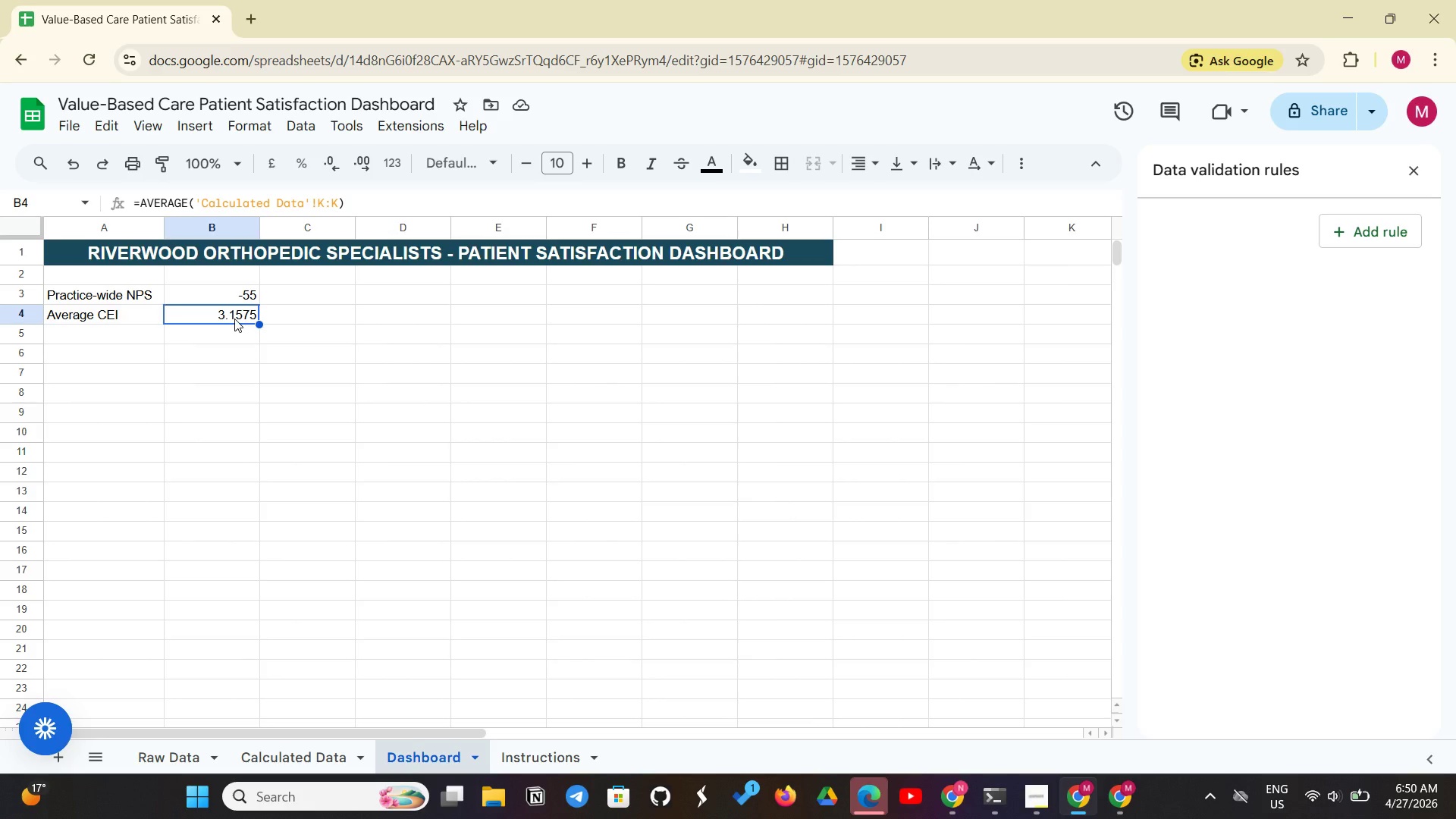 
wait(7.89)
 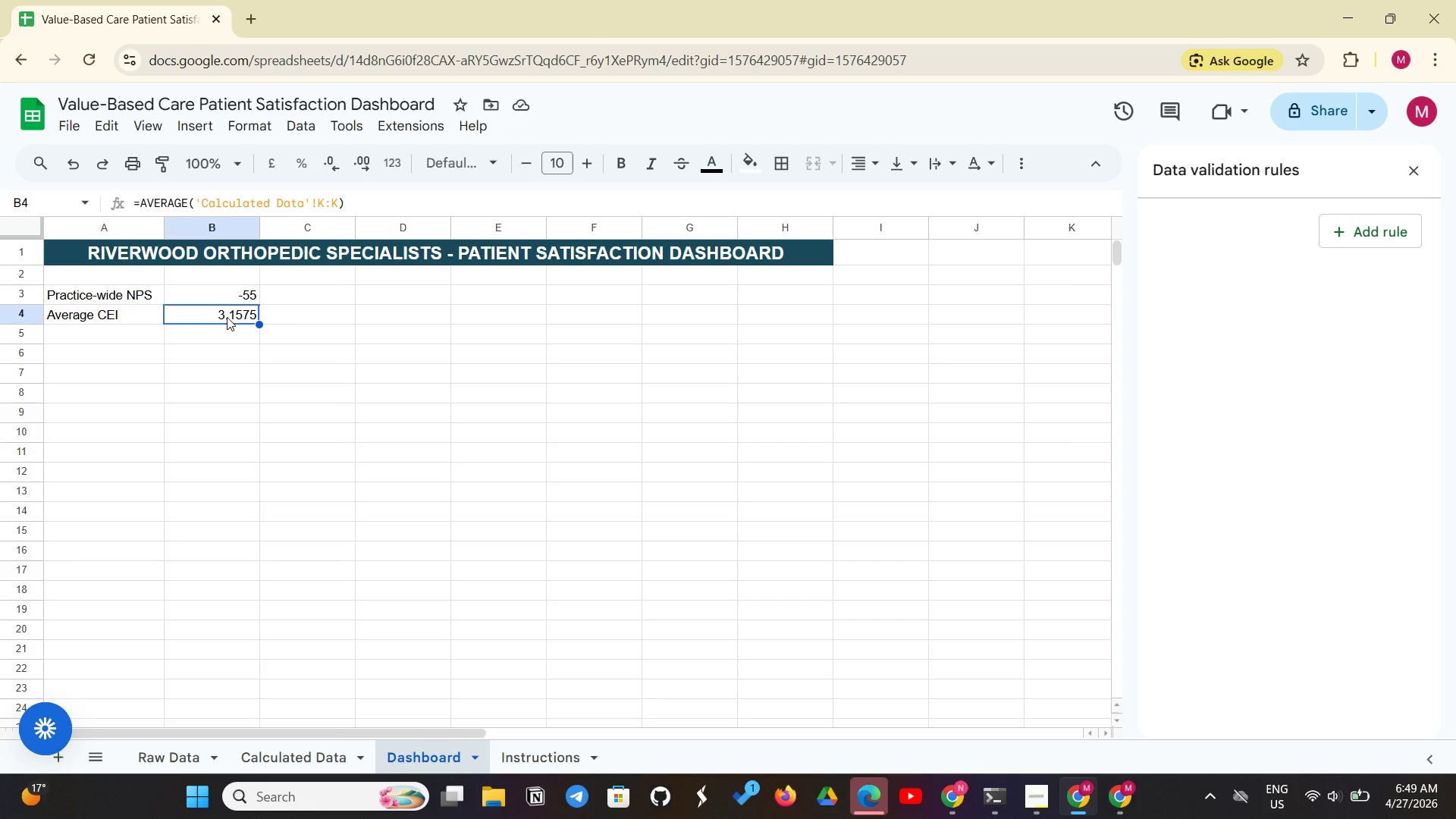 
left_click([233, 121])
 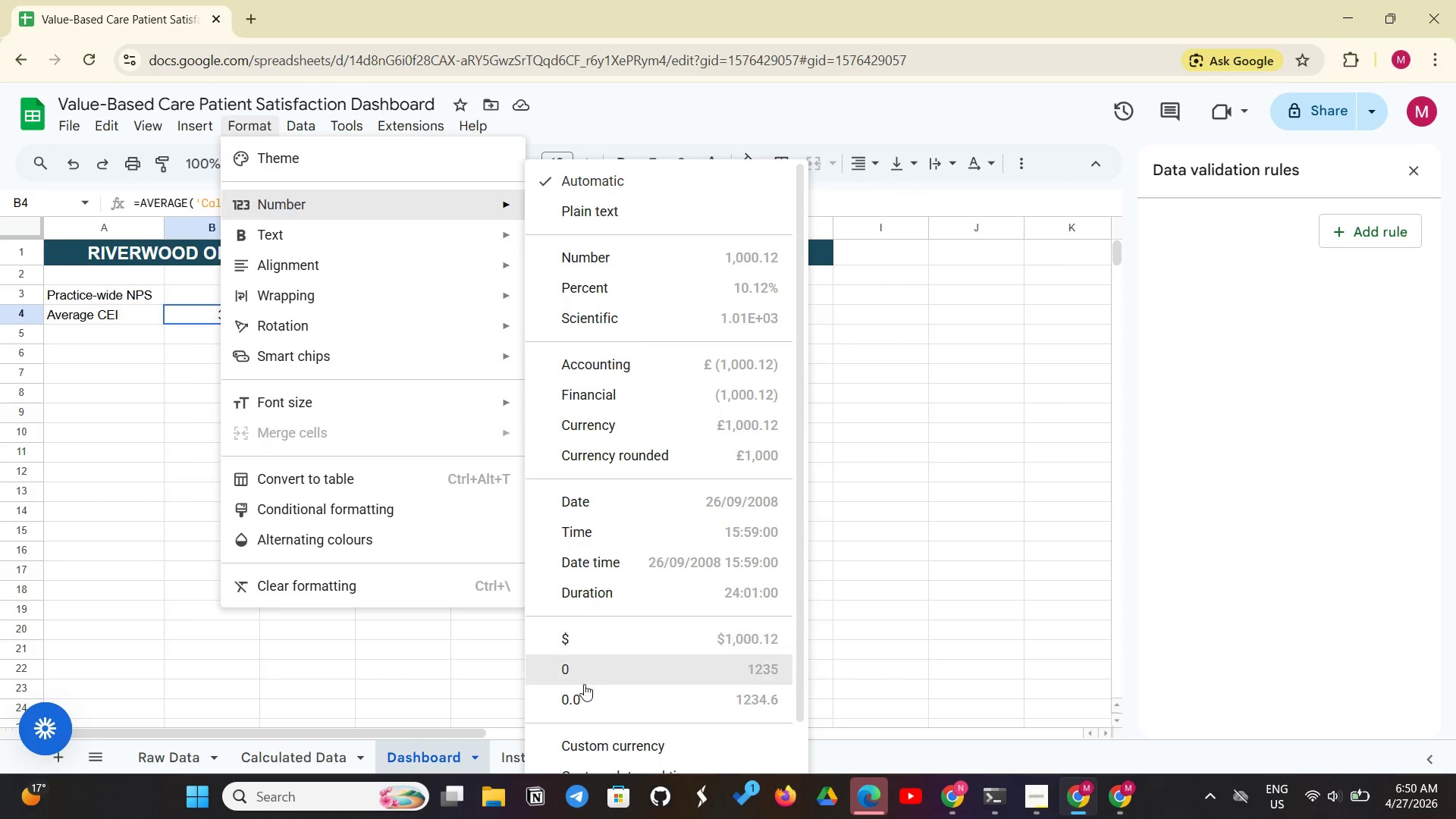 
left_click([579, 696])
 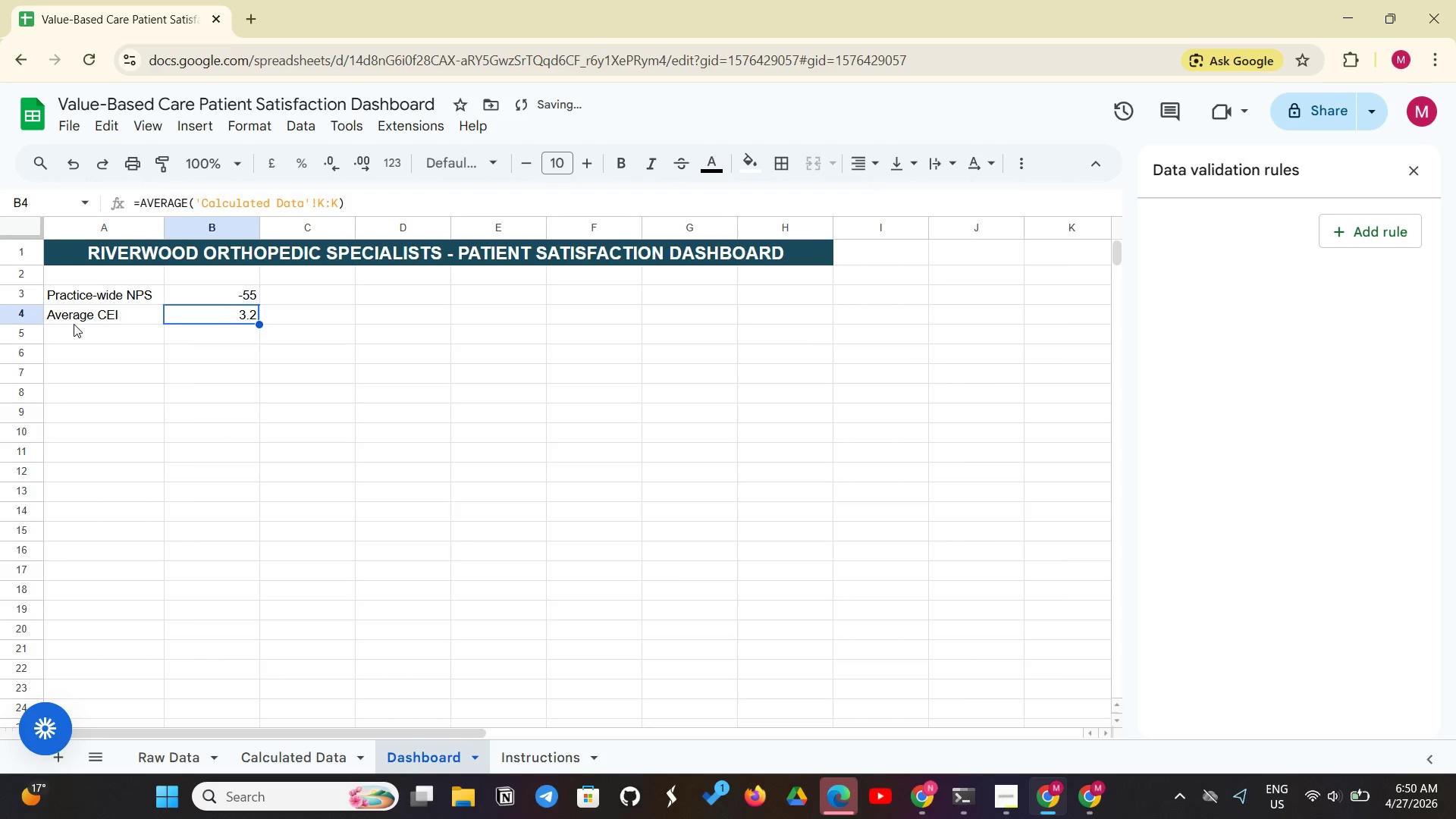 
left_click([69, 332])
 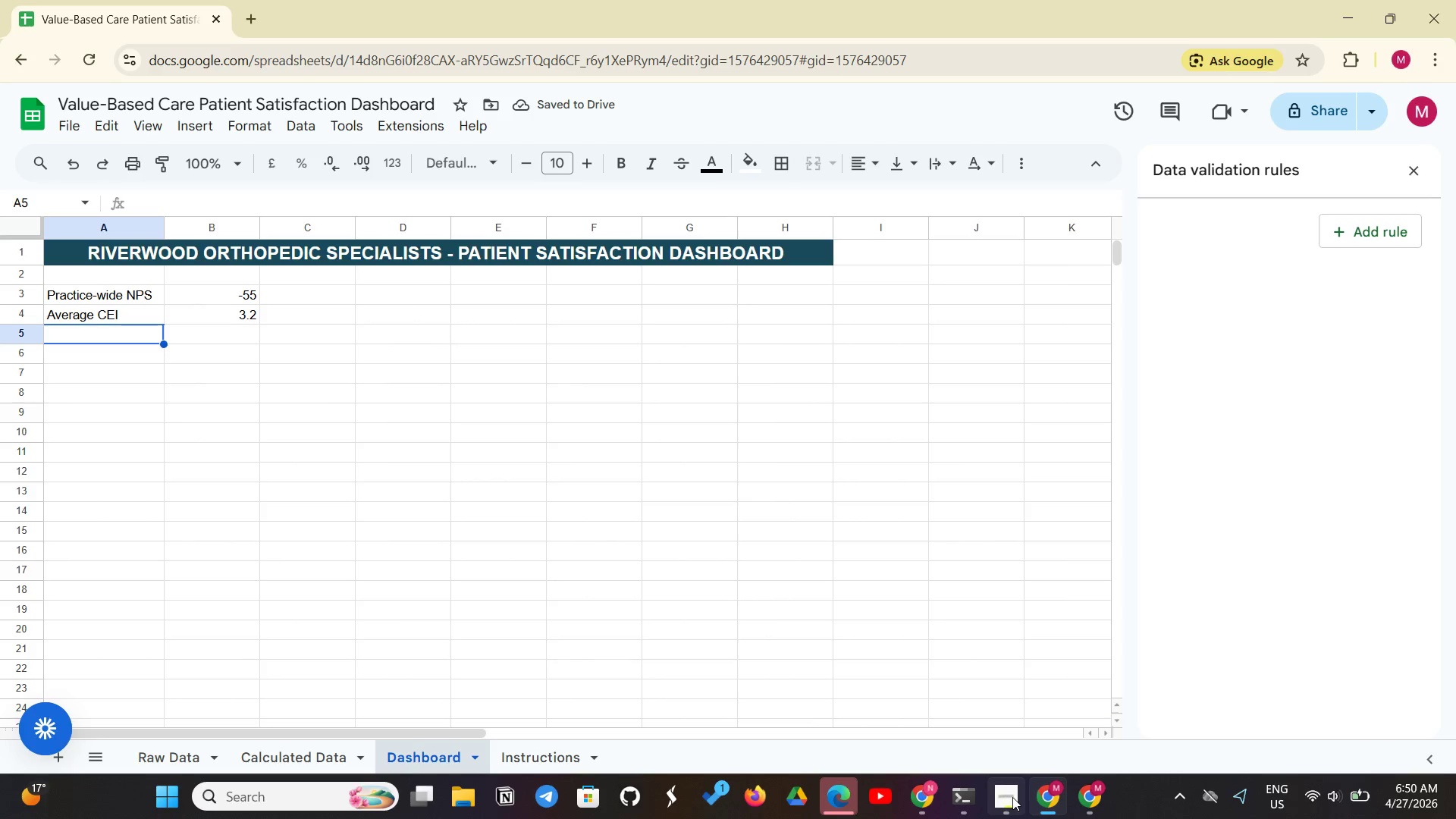 
left_click([1010, 797])